 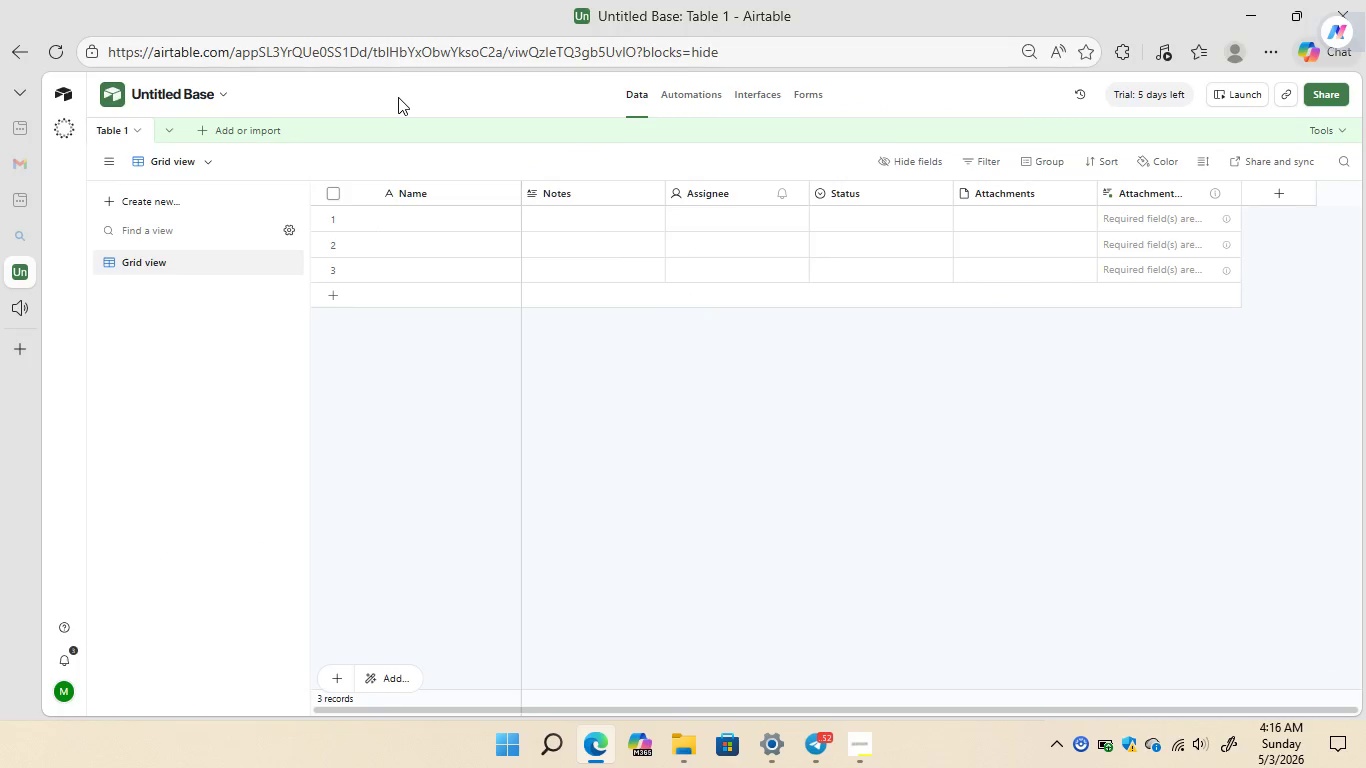 
left_click([176, 93])
 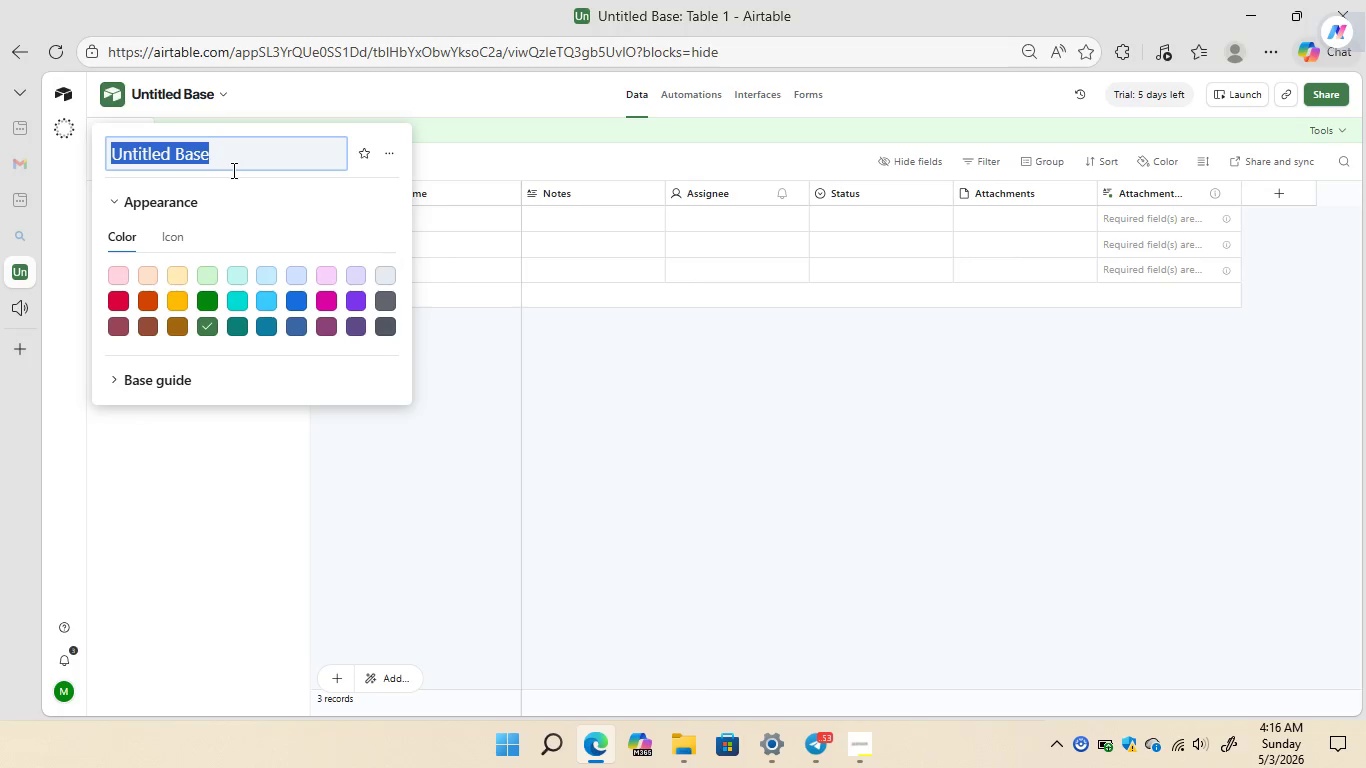 
left_click([232, 170])
 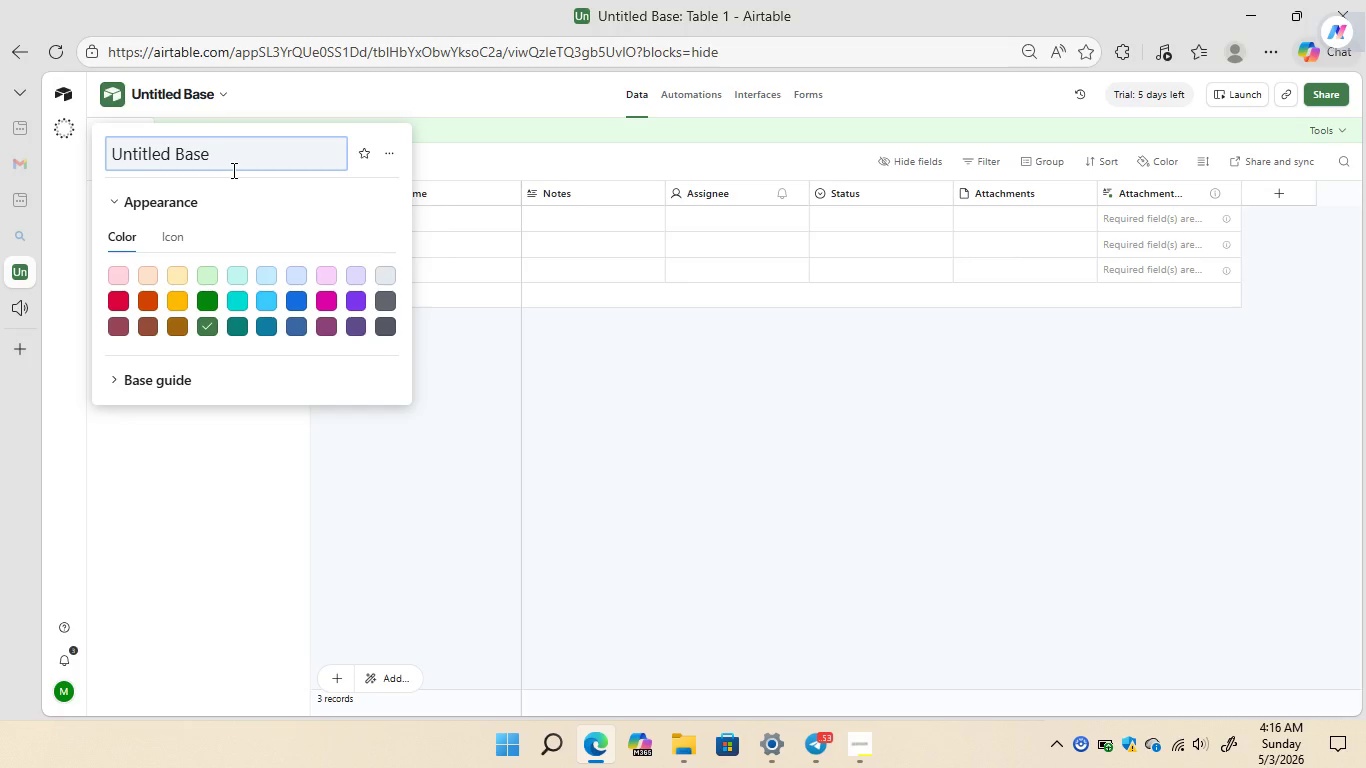 
key(Backspace)
 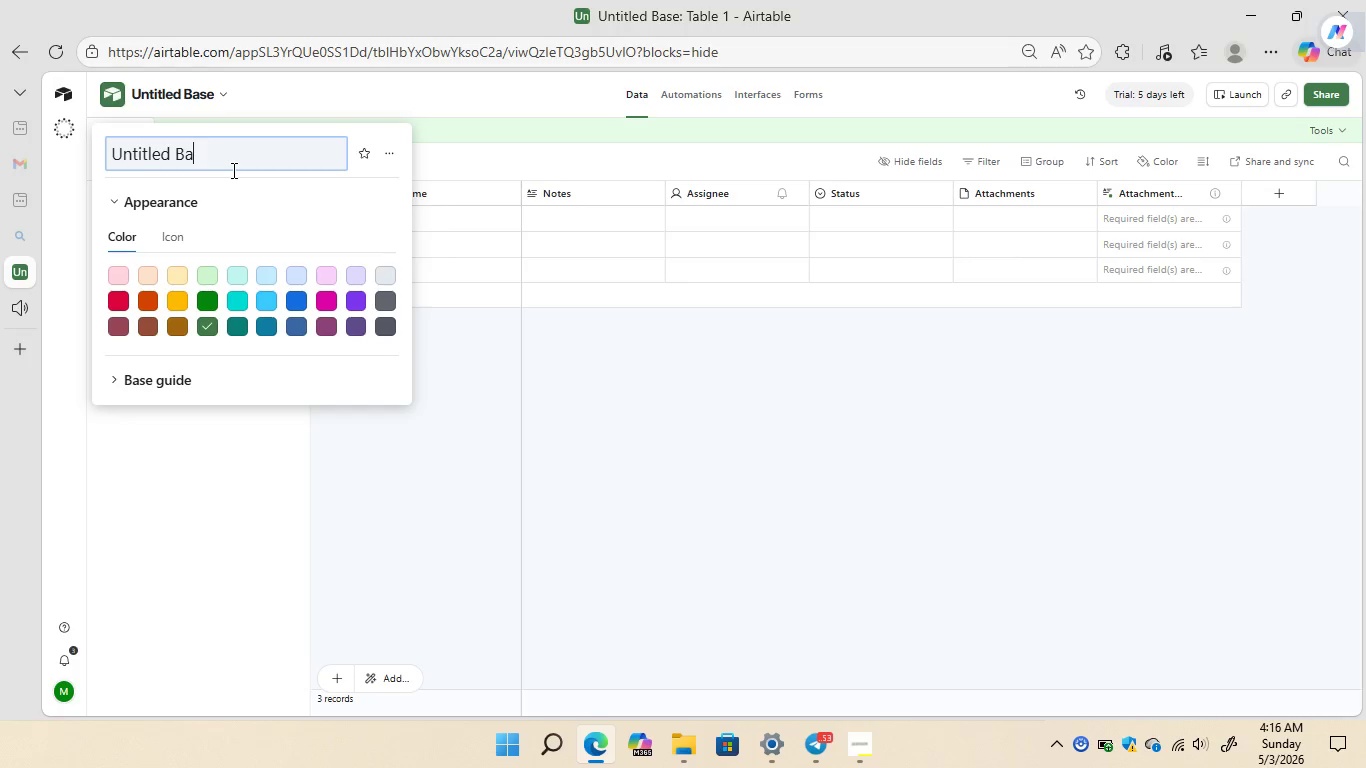 
key(Backspace)
 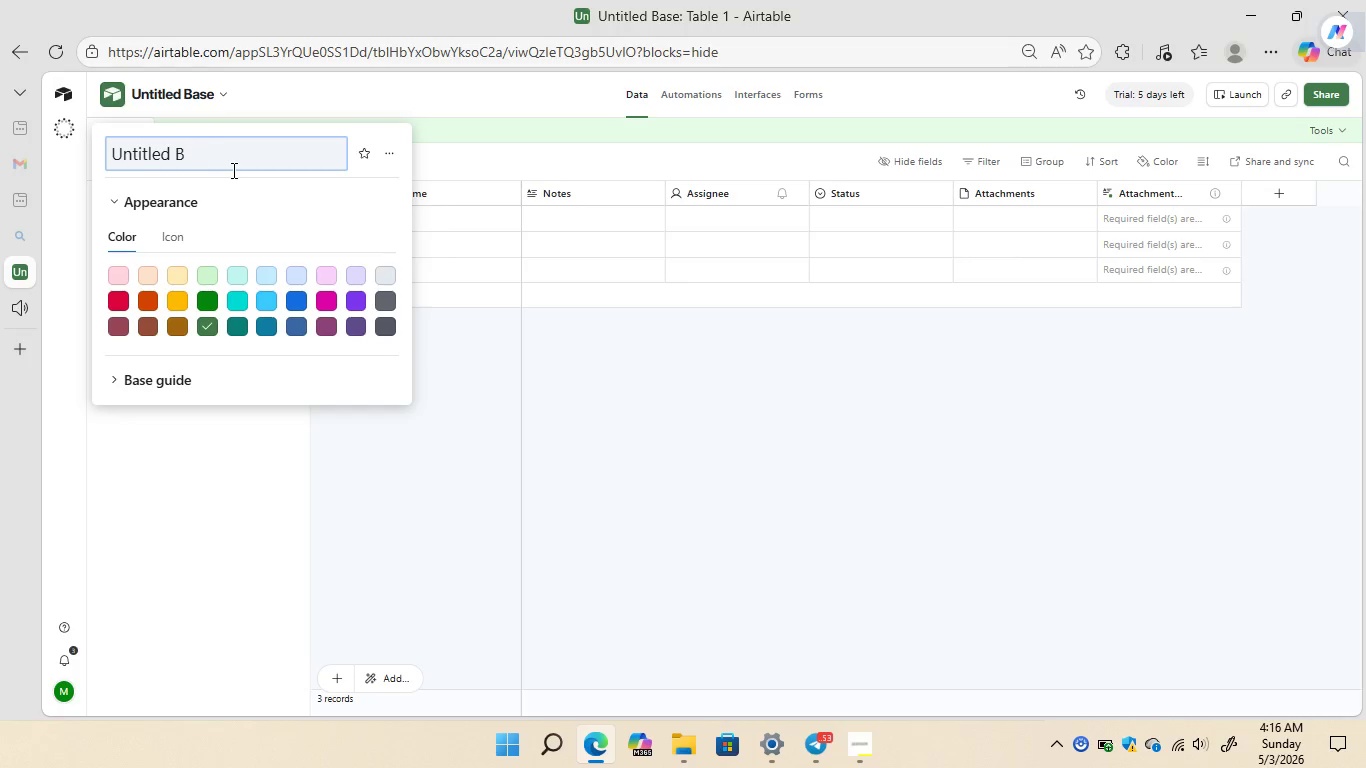 
key(Backspace)
 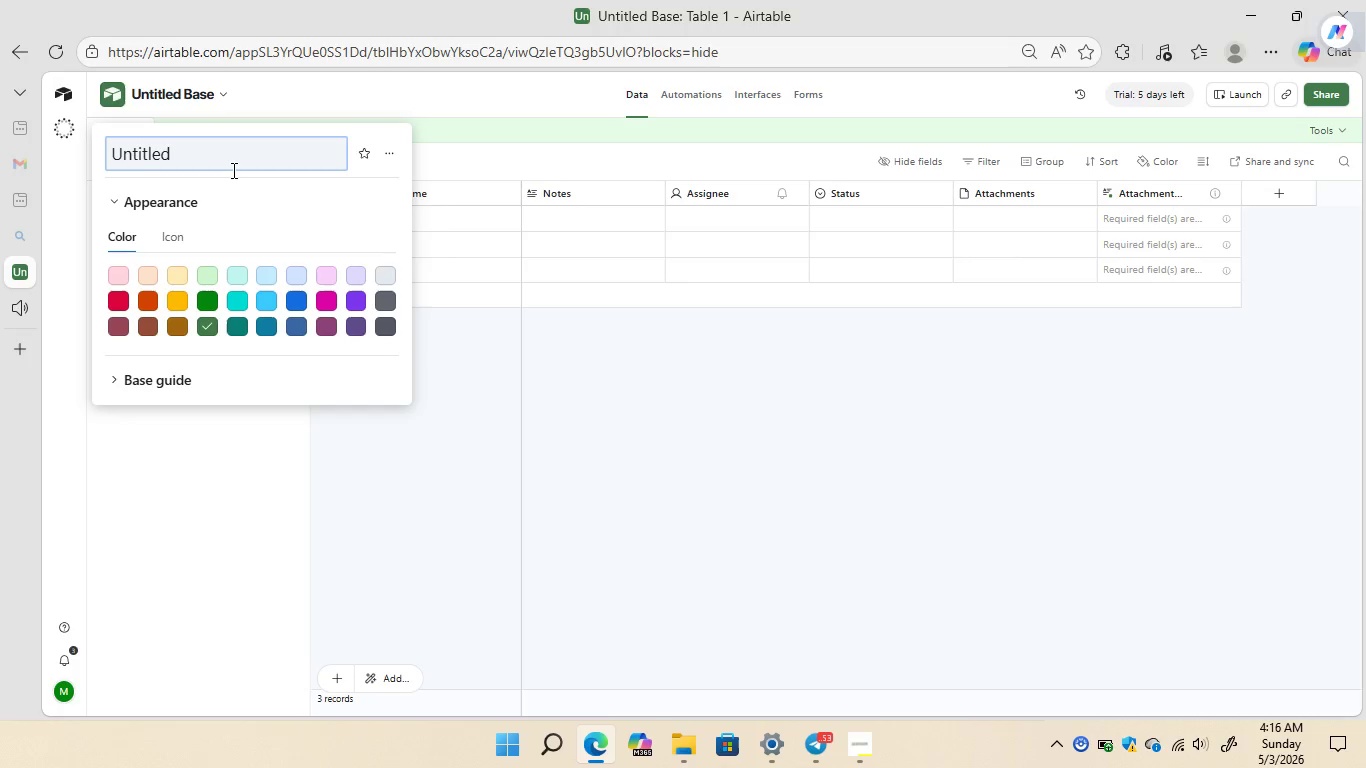 
key(Backspace)
 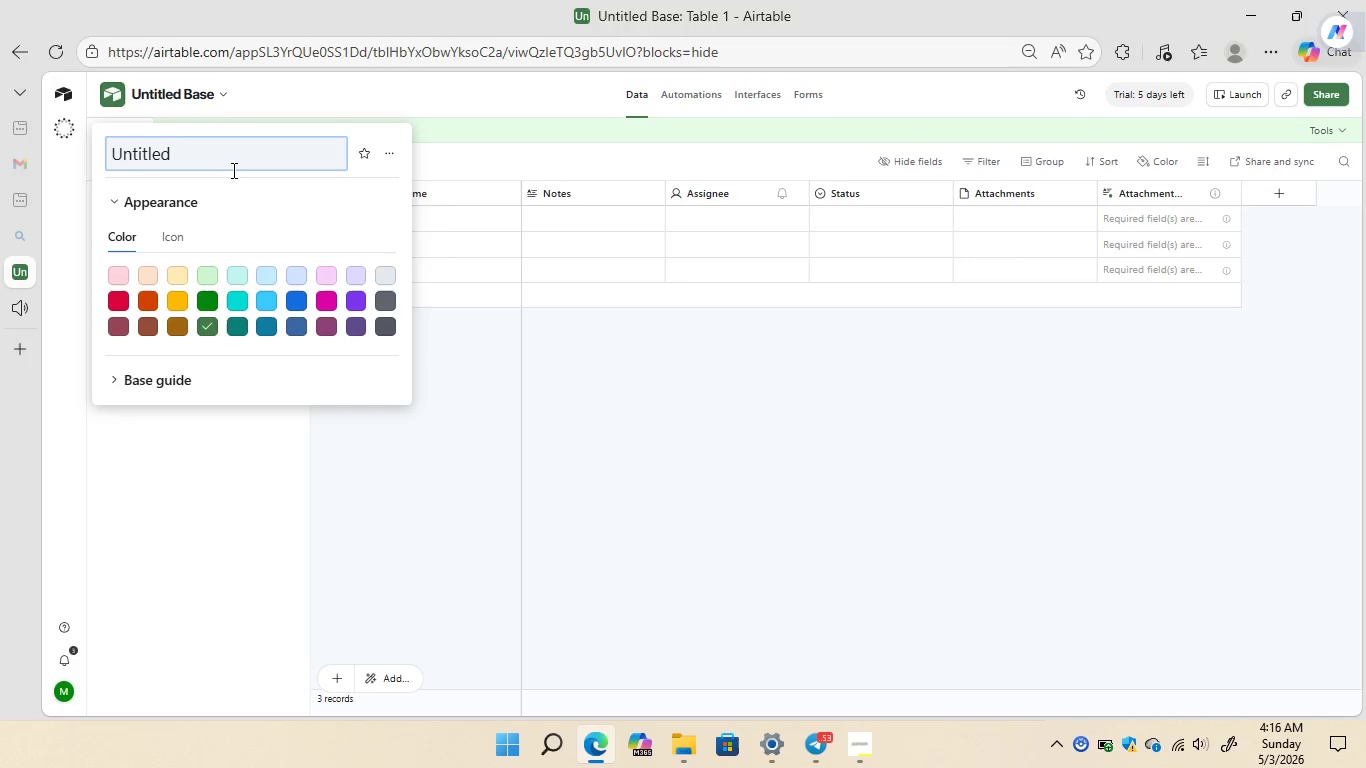 
key(Backspace)
 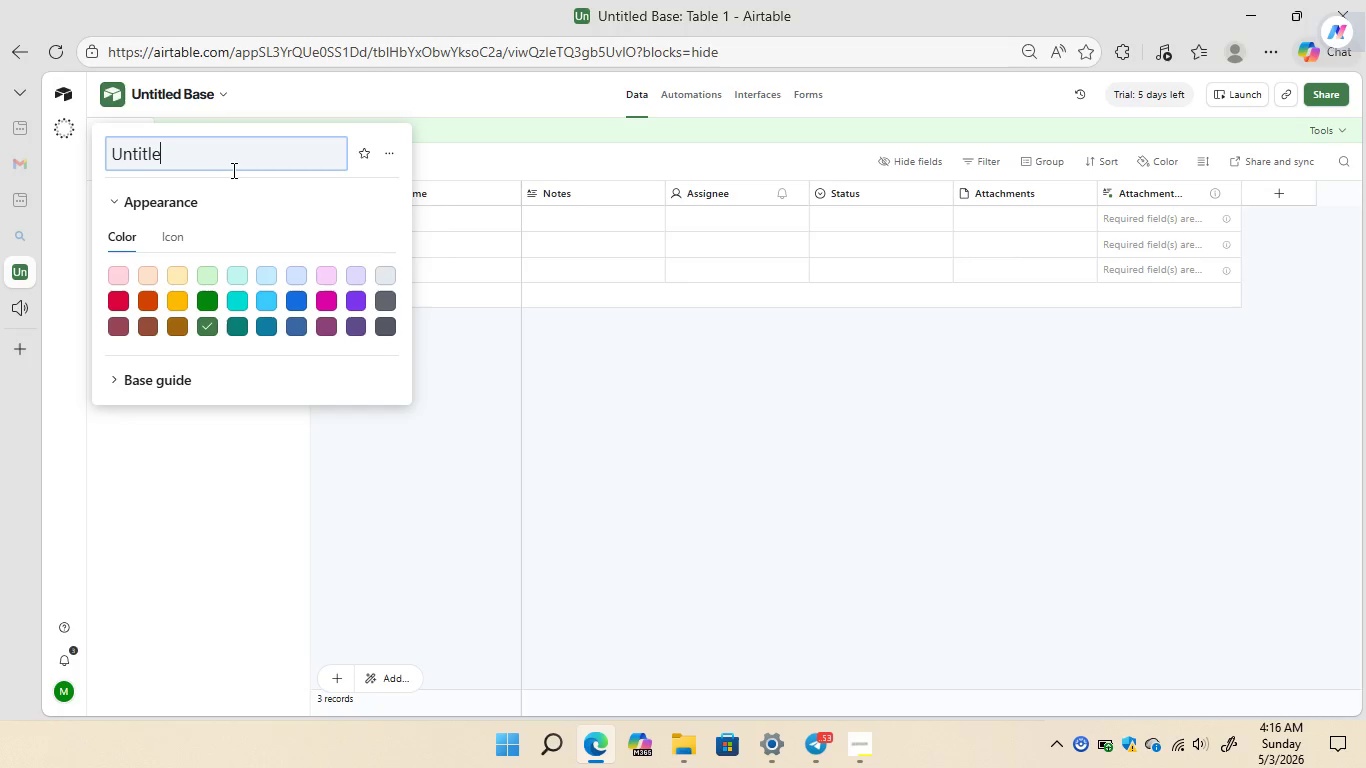 
key(Backspace)
 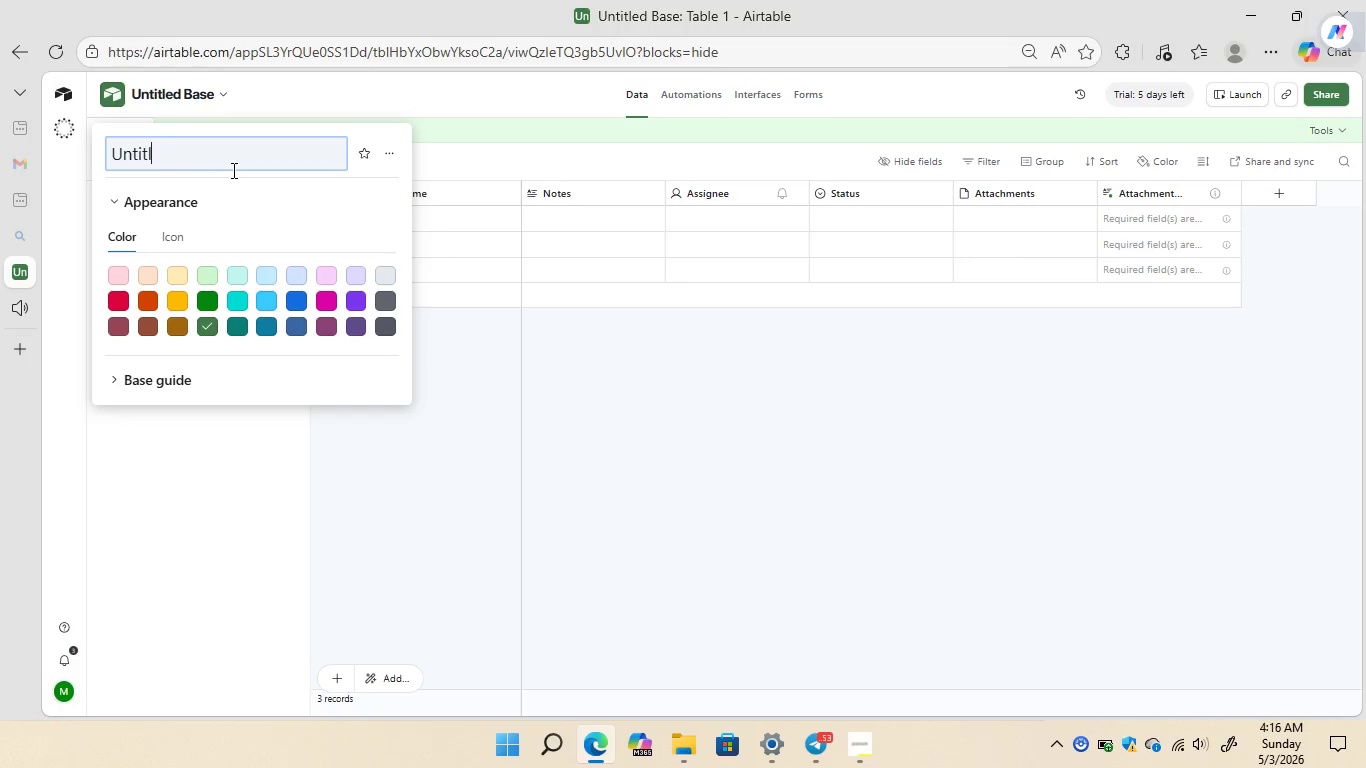 
key(Backspace)
 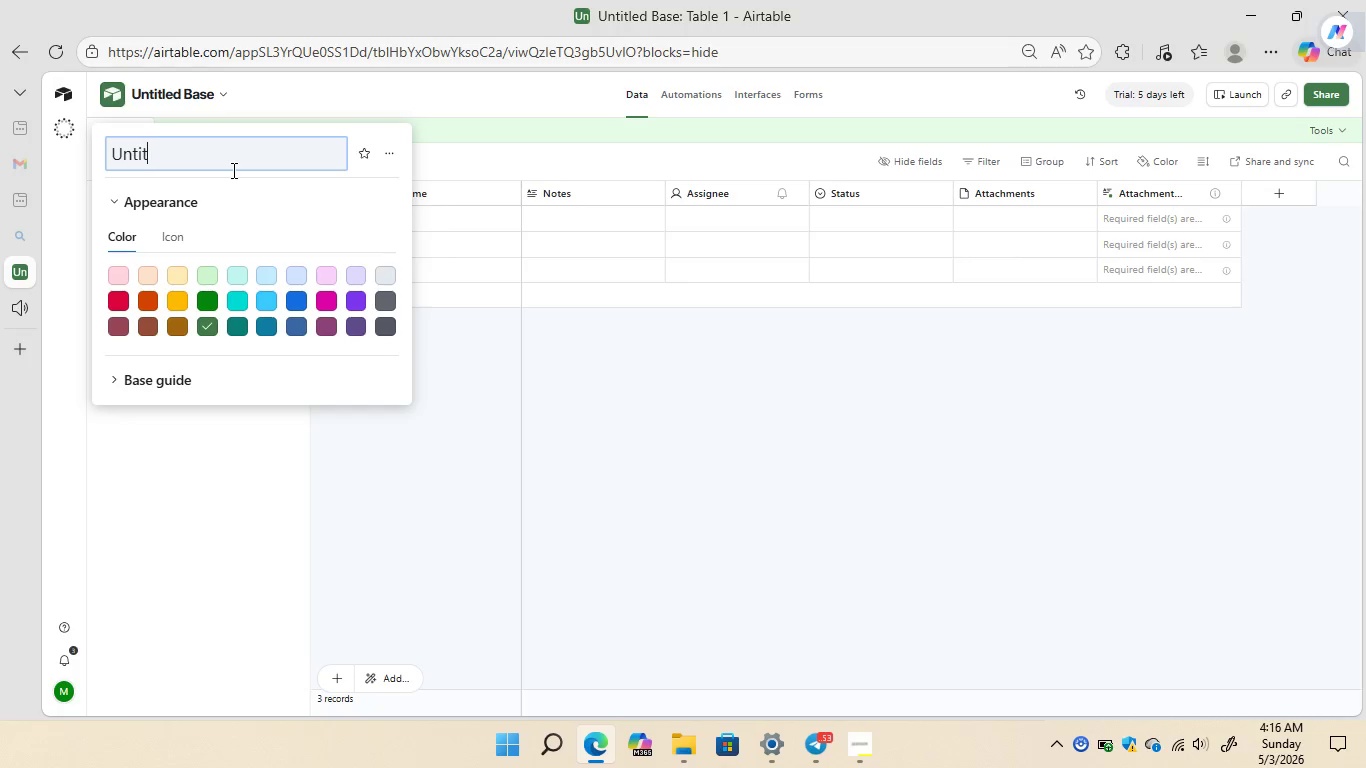 
key(Backspace)
 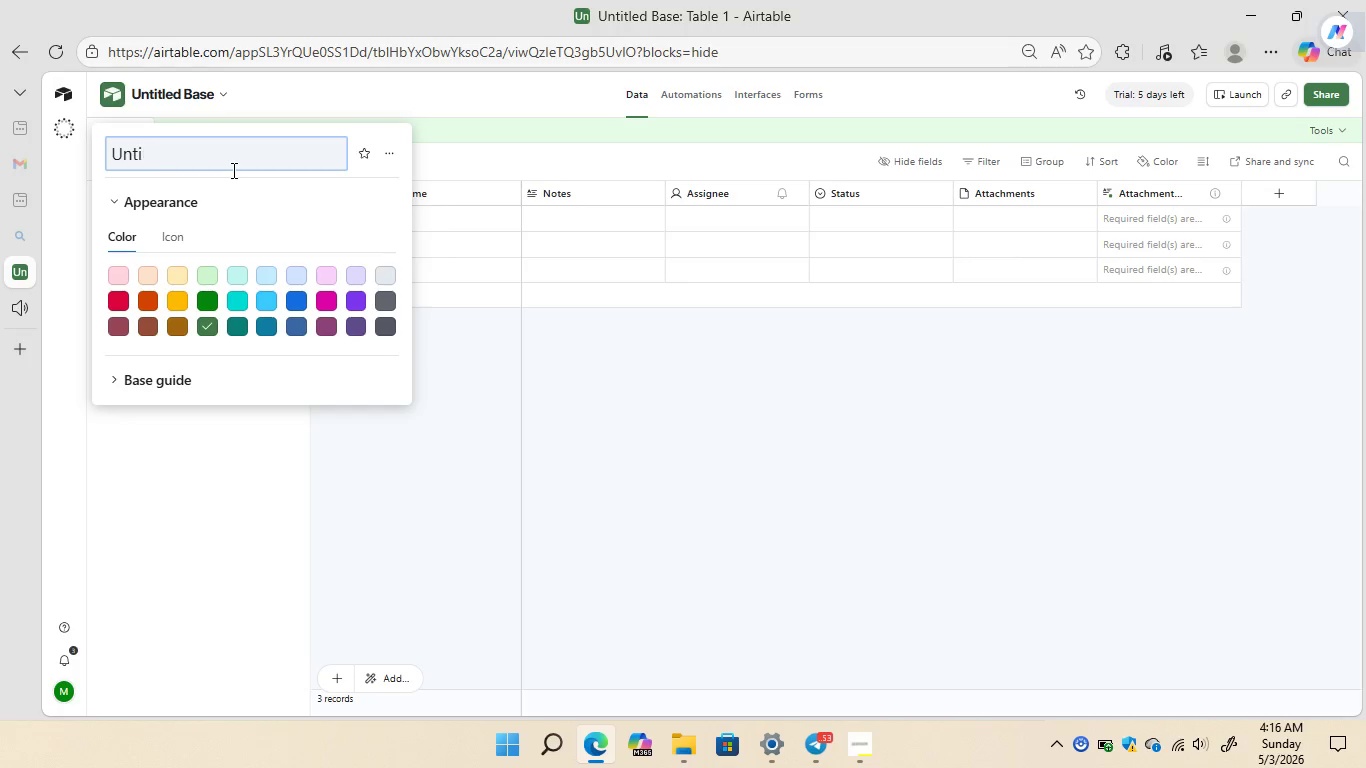 
key(Backspace)
 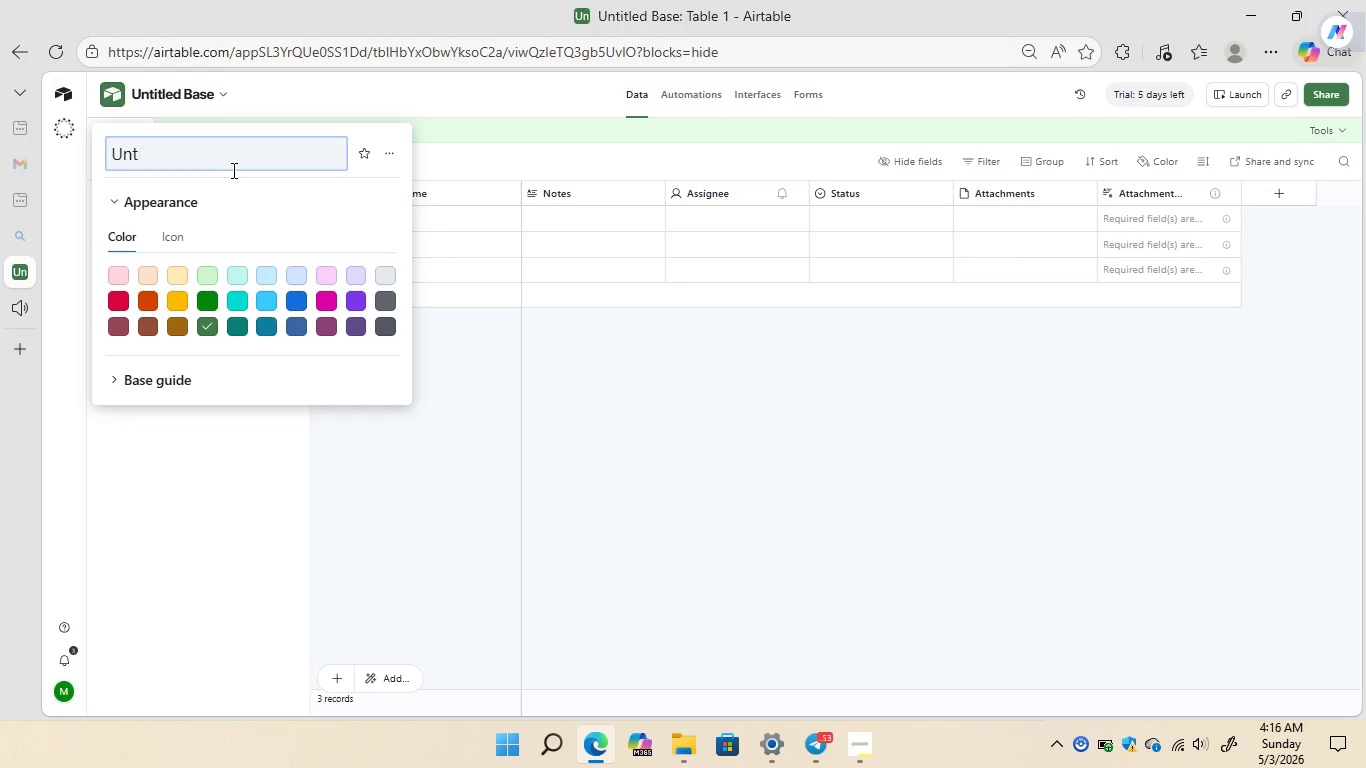 
key(Backspace)
 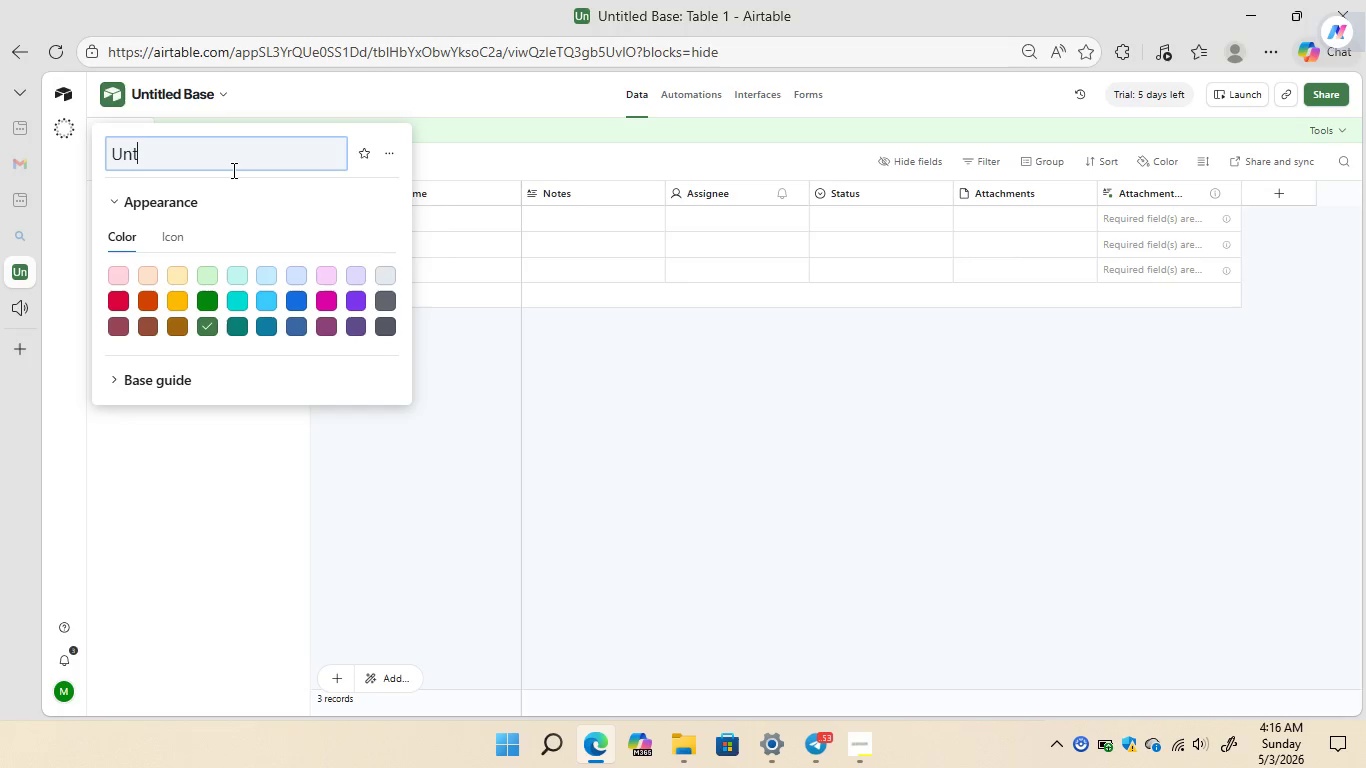 
key(Backspace)
 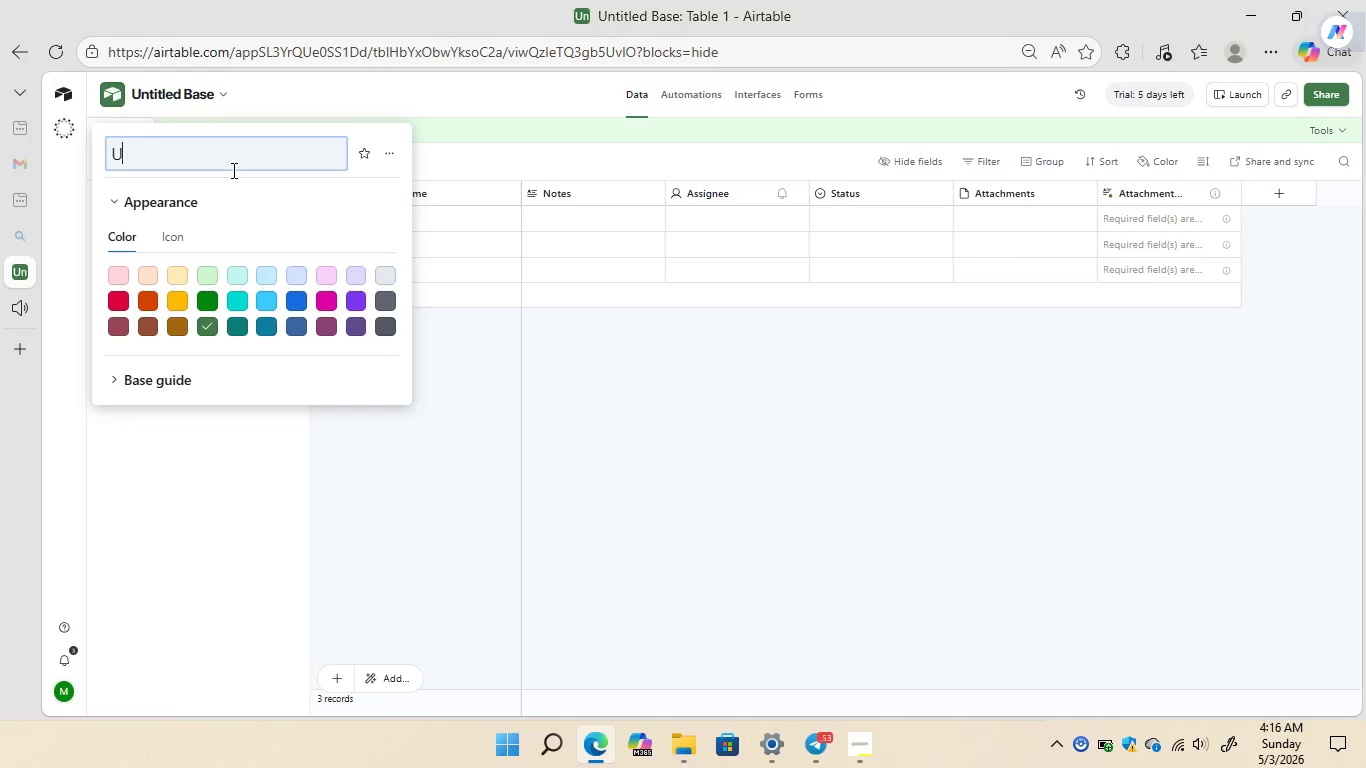 
key(Backspace)
 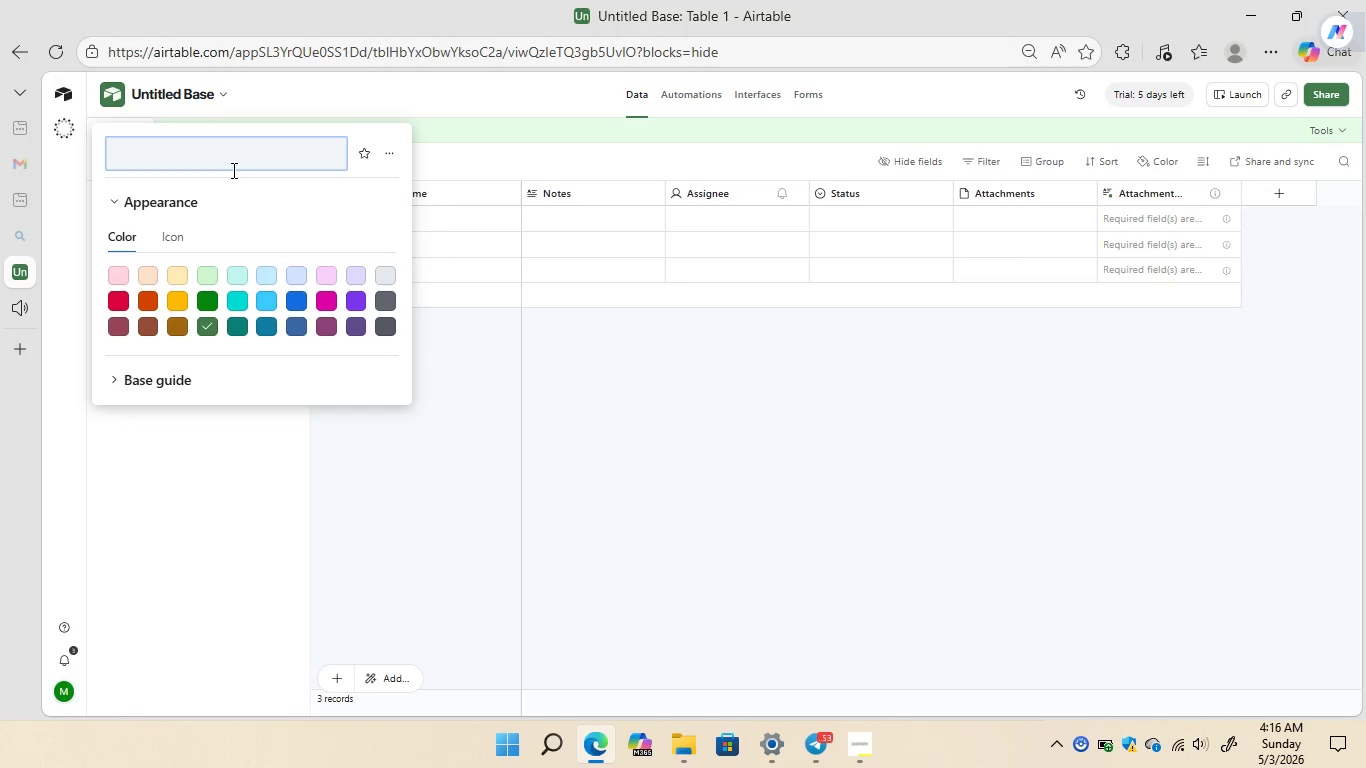 
key(Backspace)
 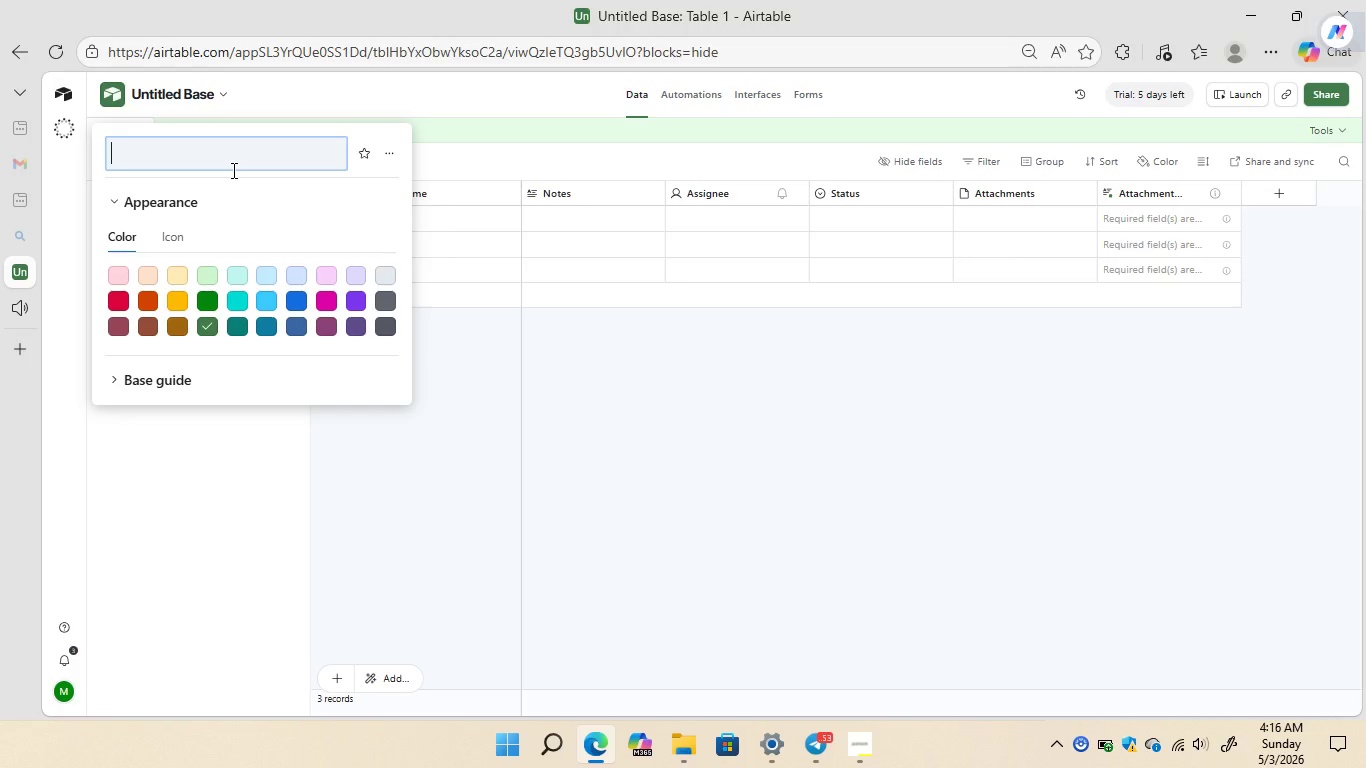 
wait(5.73)
 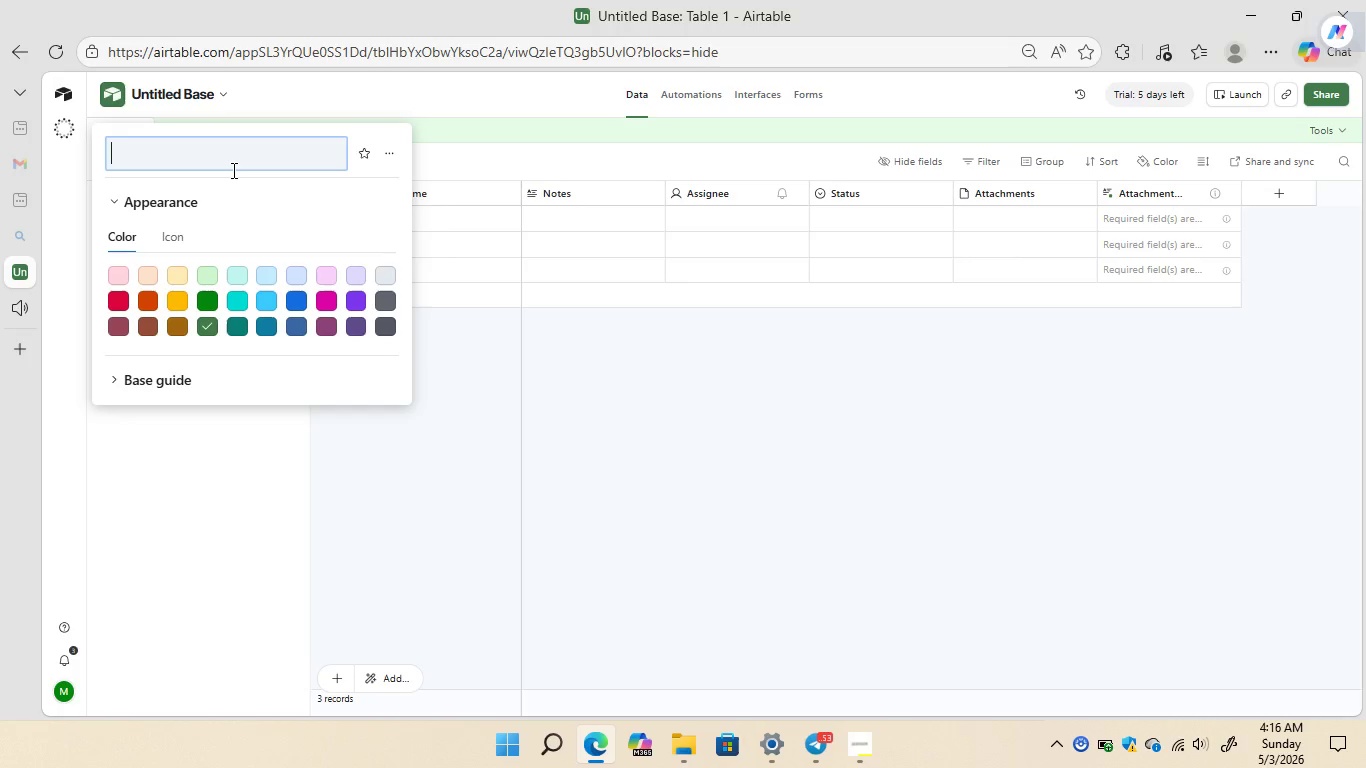 
type(Root and Stem Specials)
 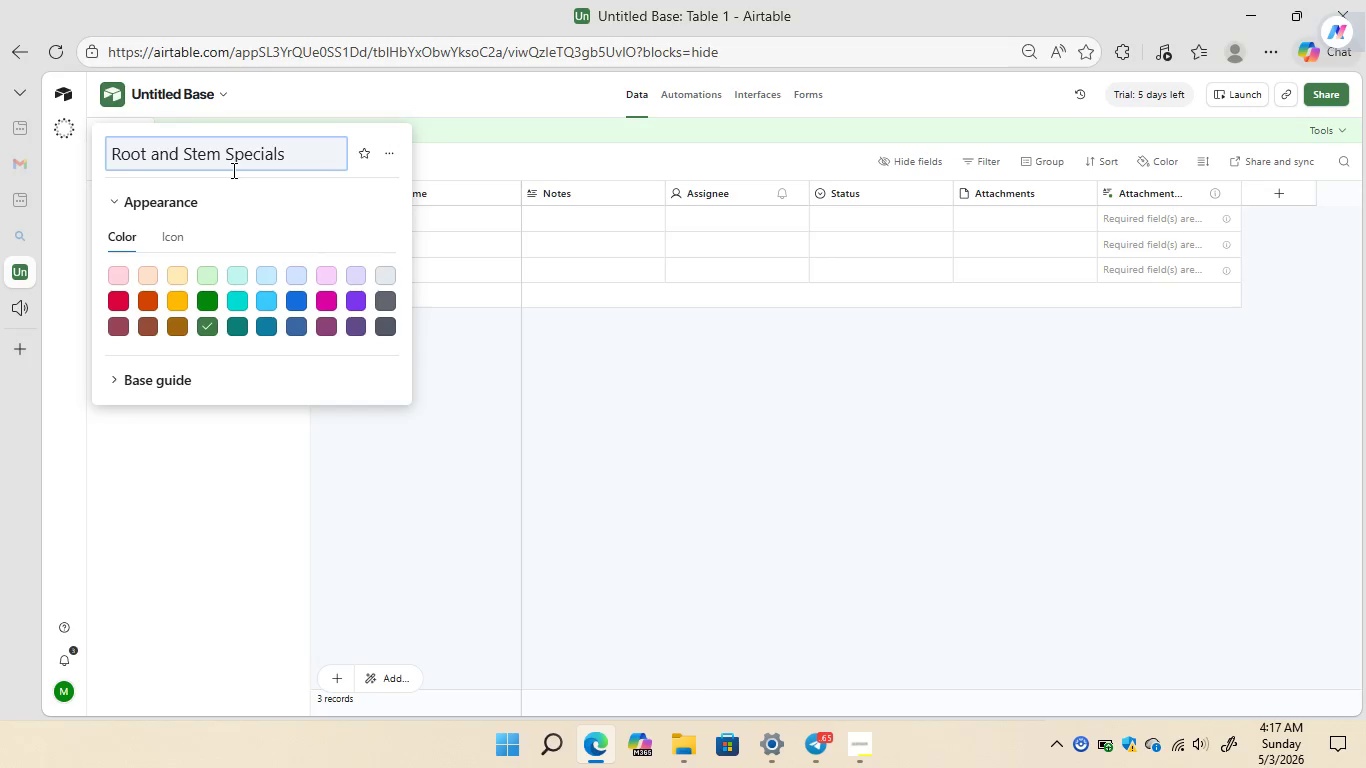 
key(Enter)
 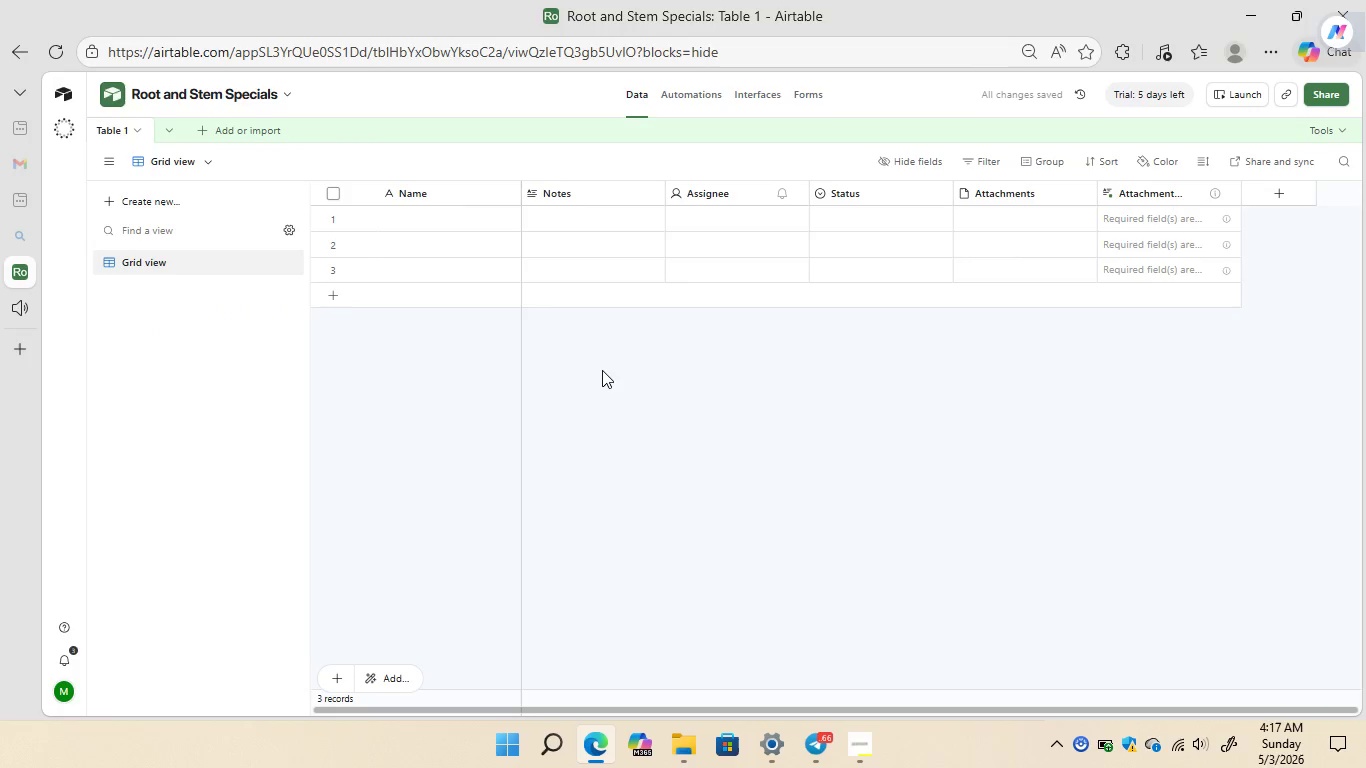 
key(Control+Equal)
 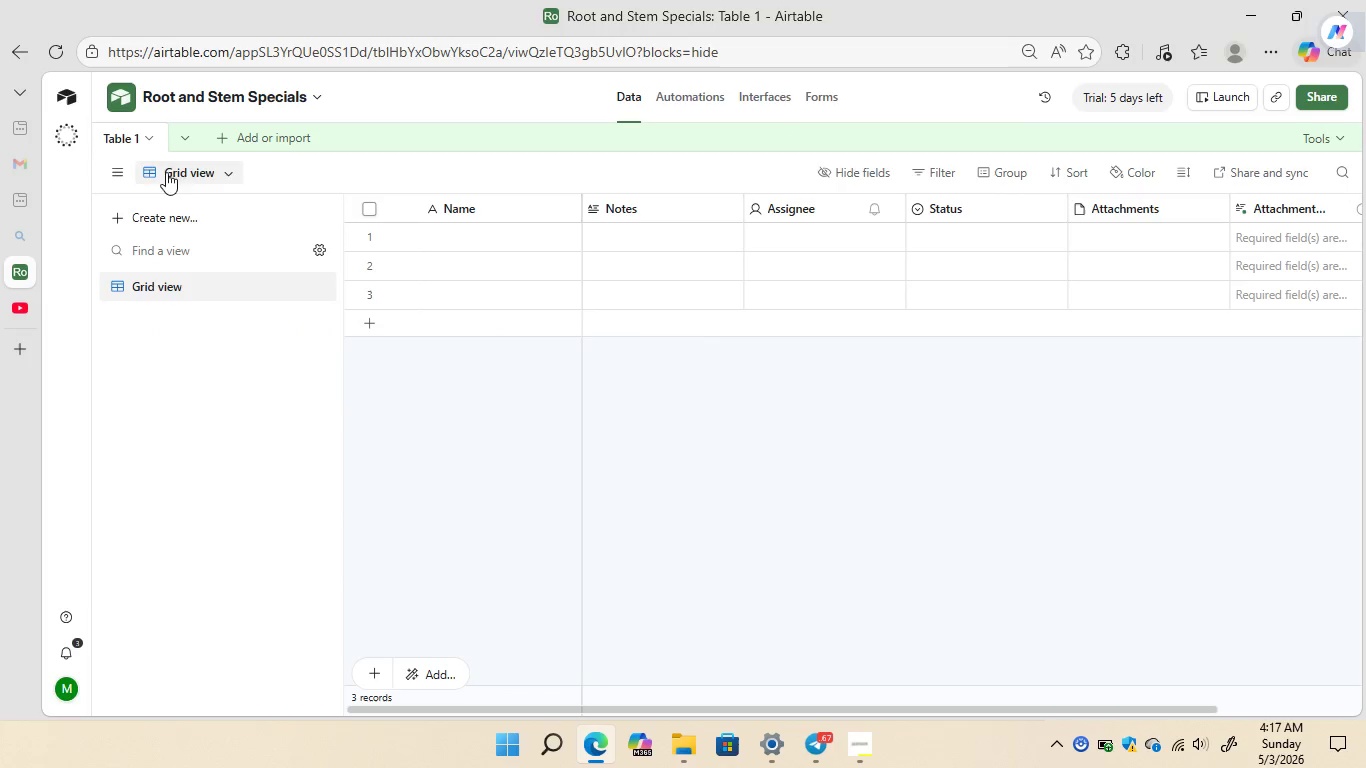 
left_click([125, 140])
 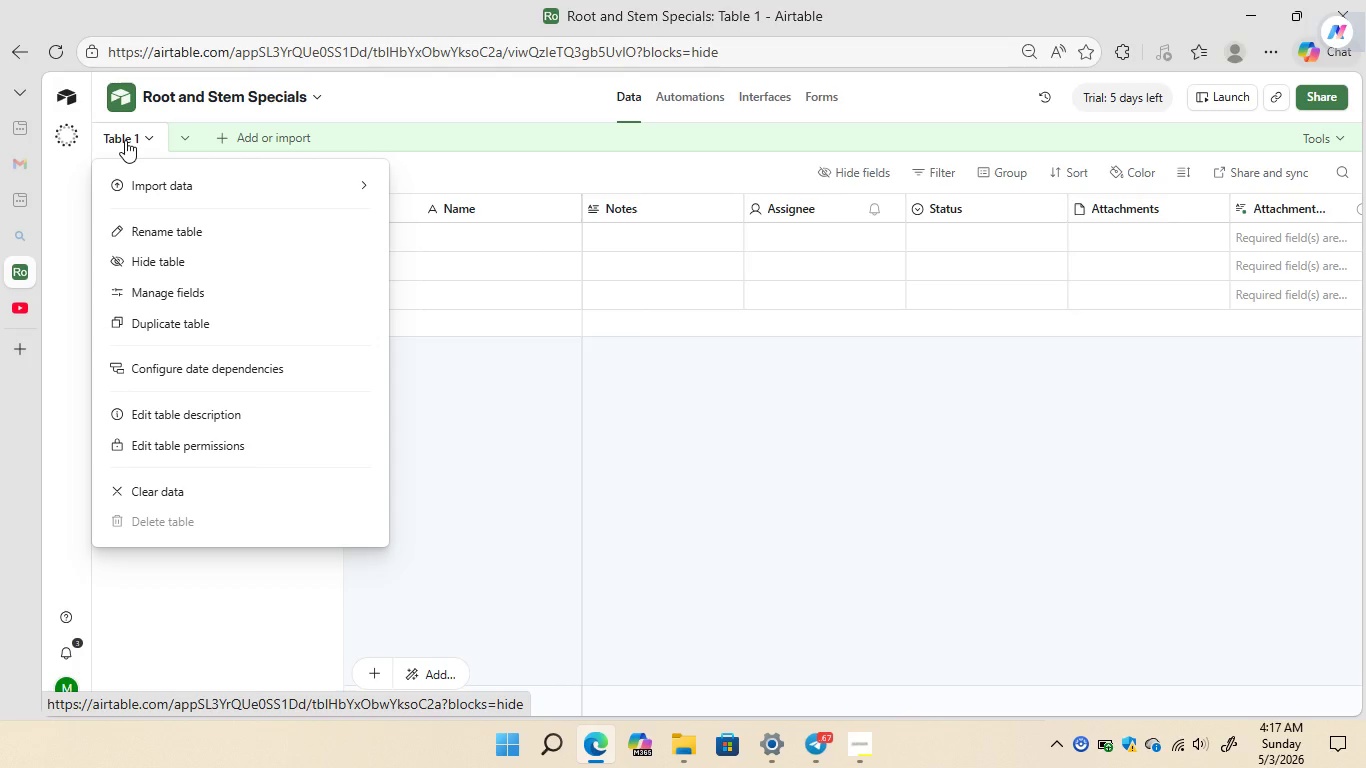 
wait(8.27)
 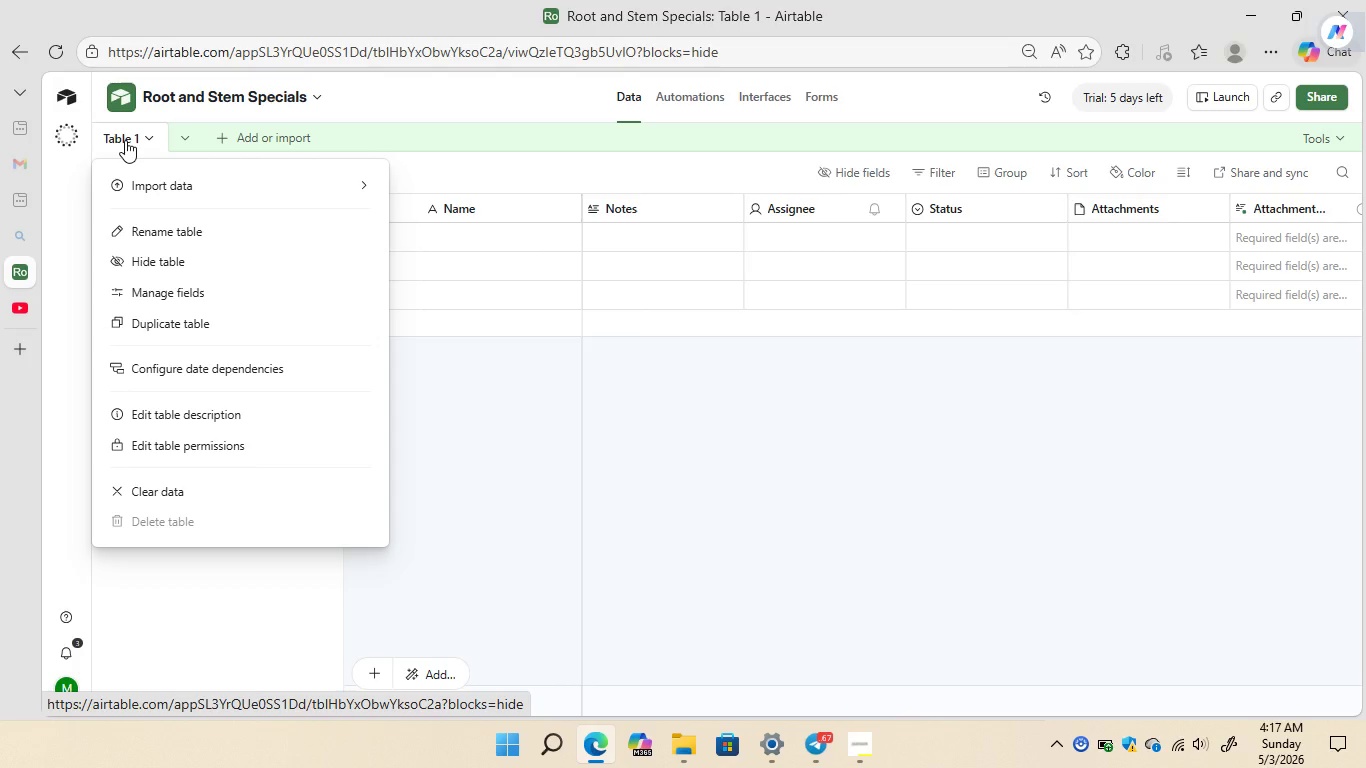 
left_click([180, 228])
 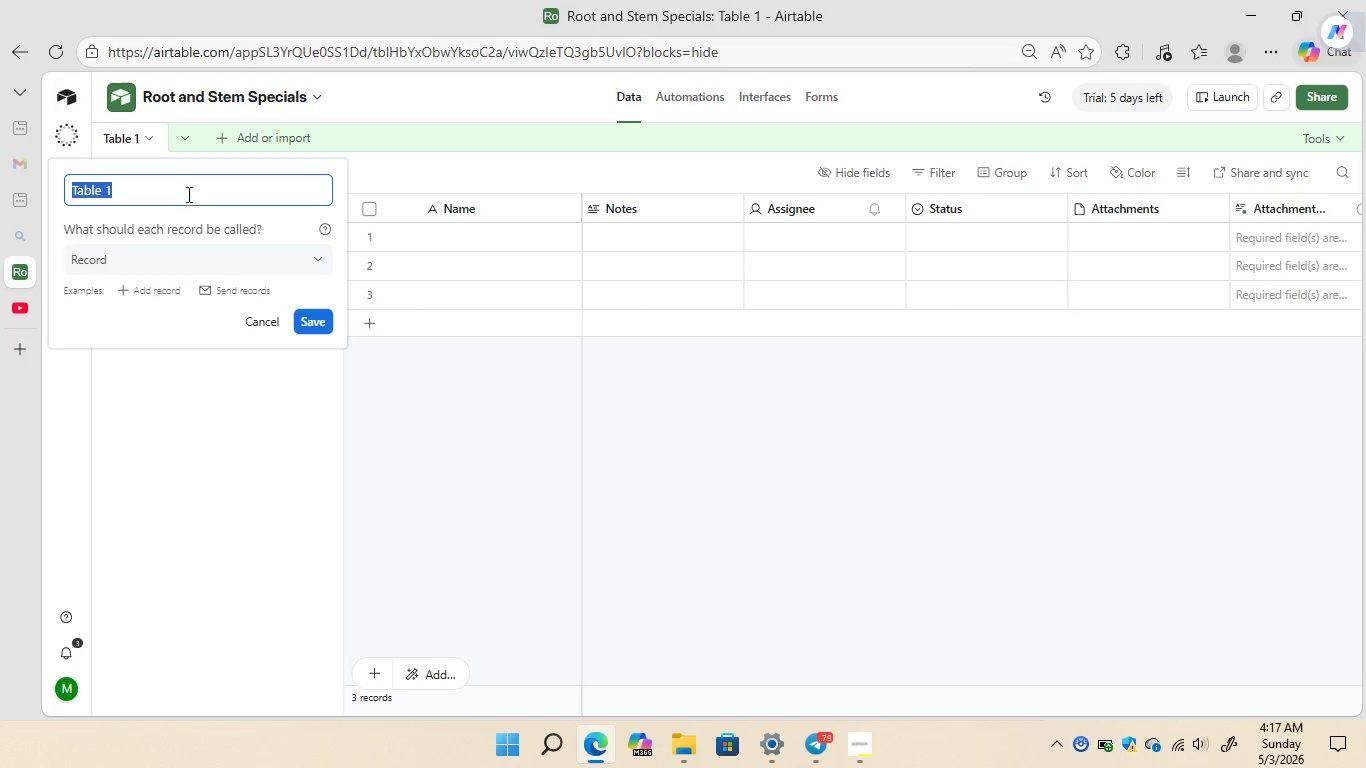 
left_click([187, 193])
 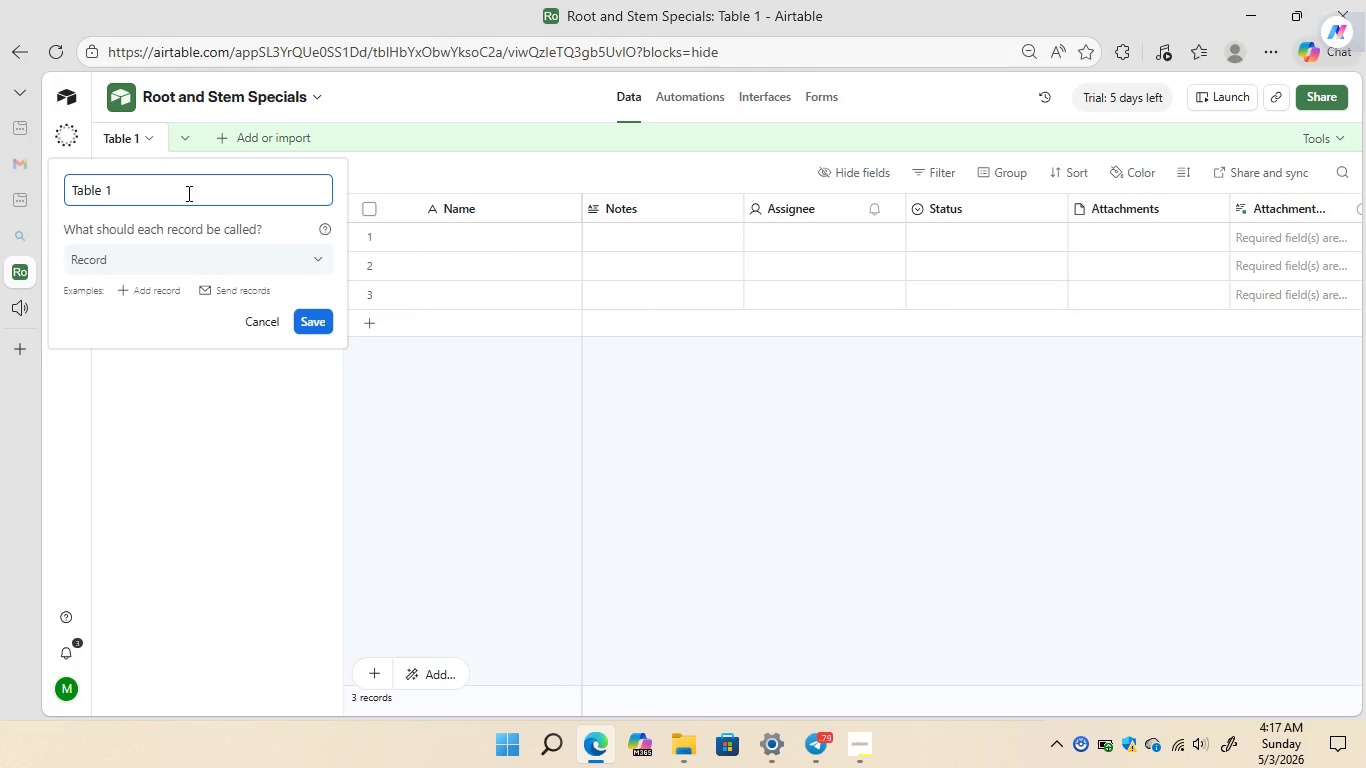 
key(Backspace)
 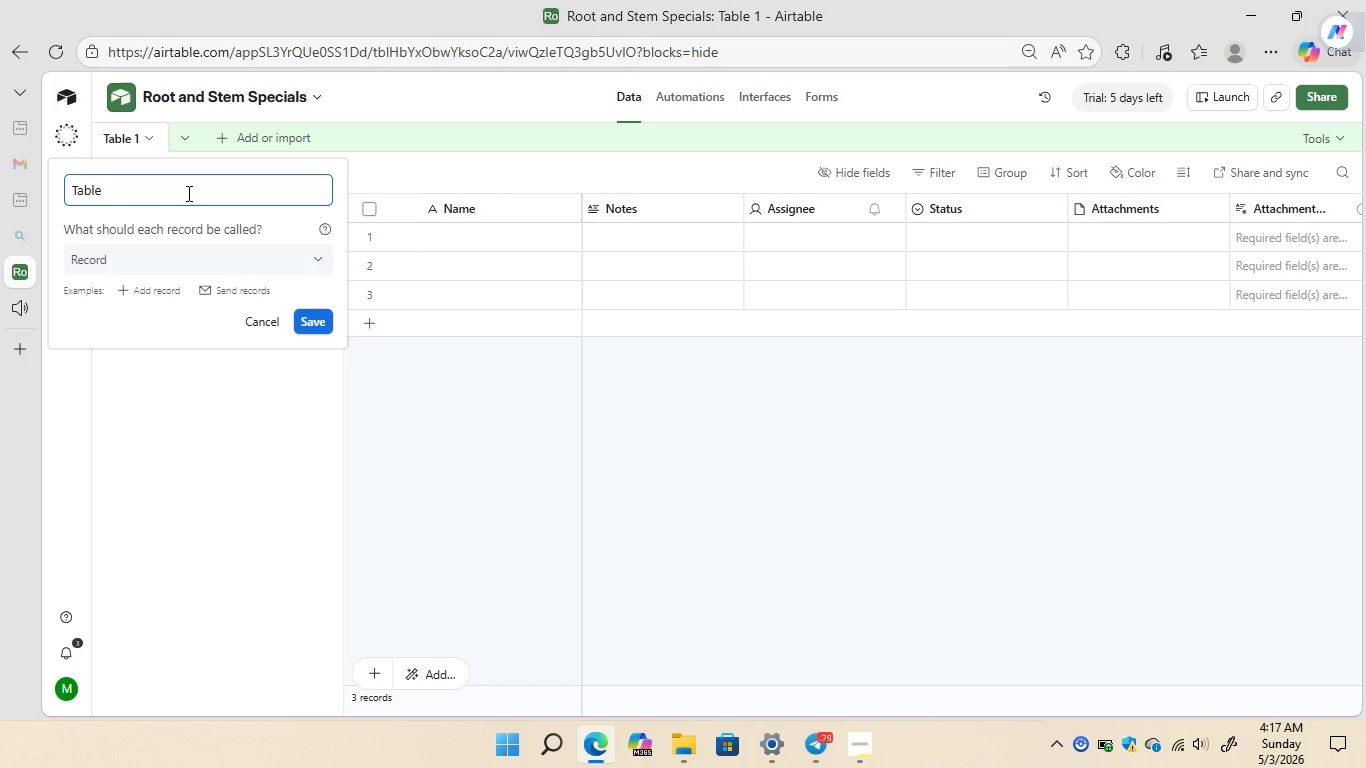 
key(Backspace)
 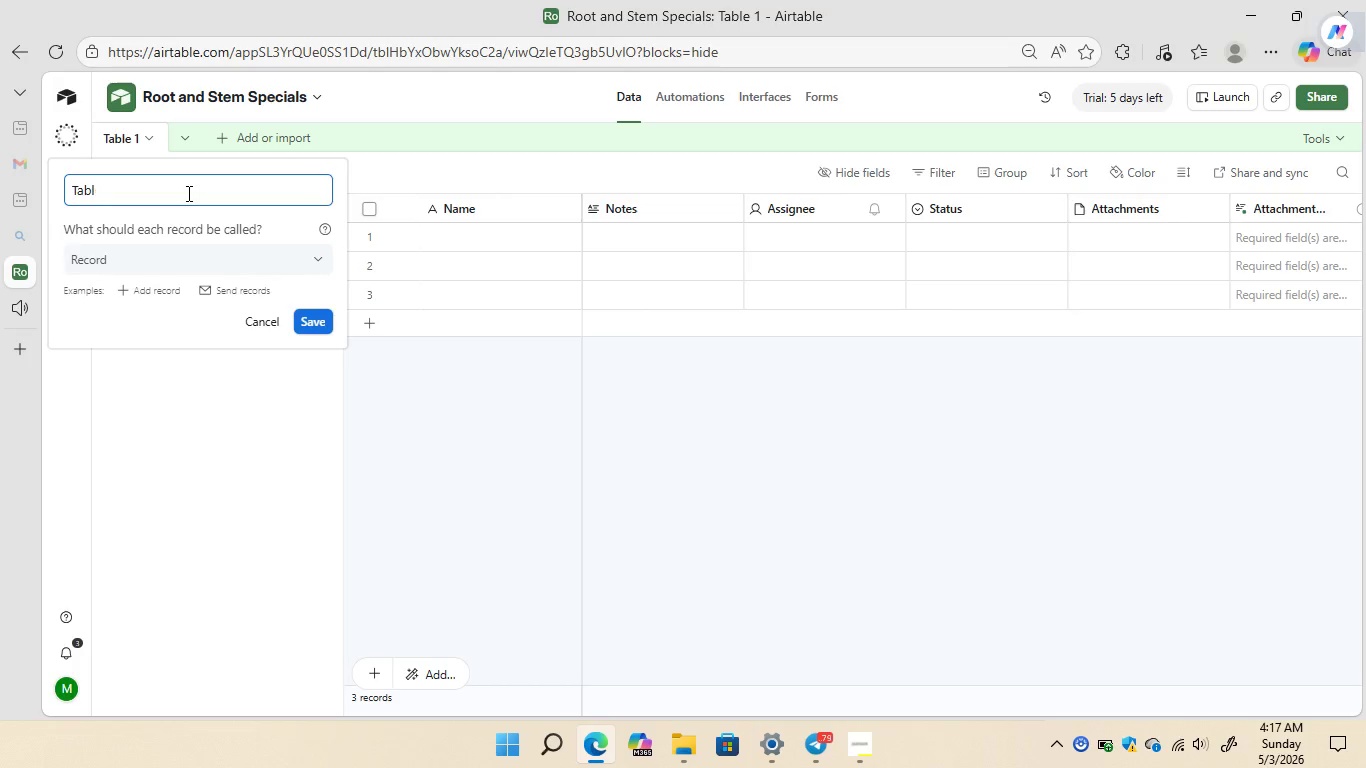 
key(Backspace)
 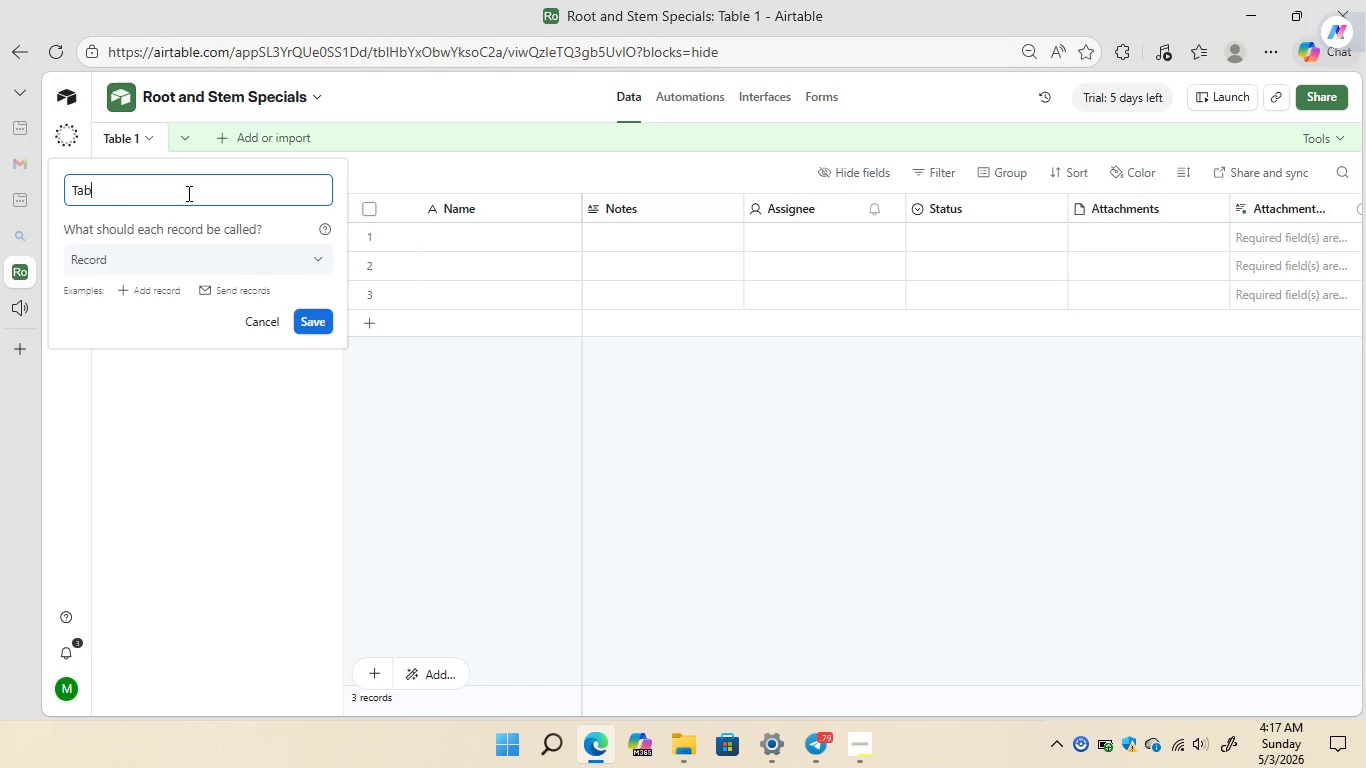 
key(Backspace)
 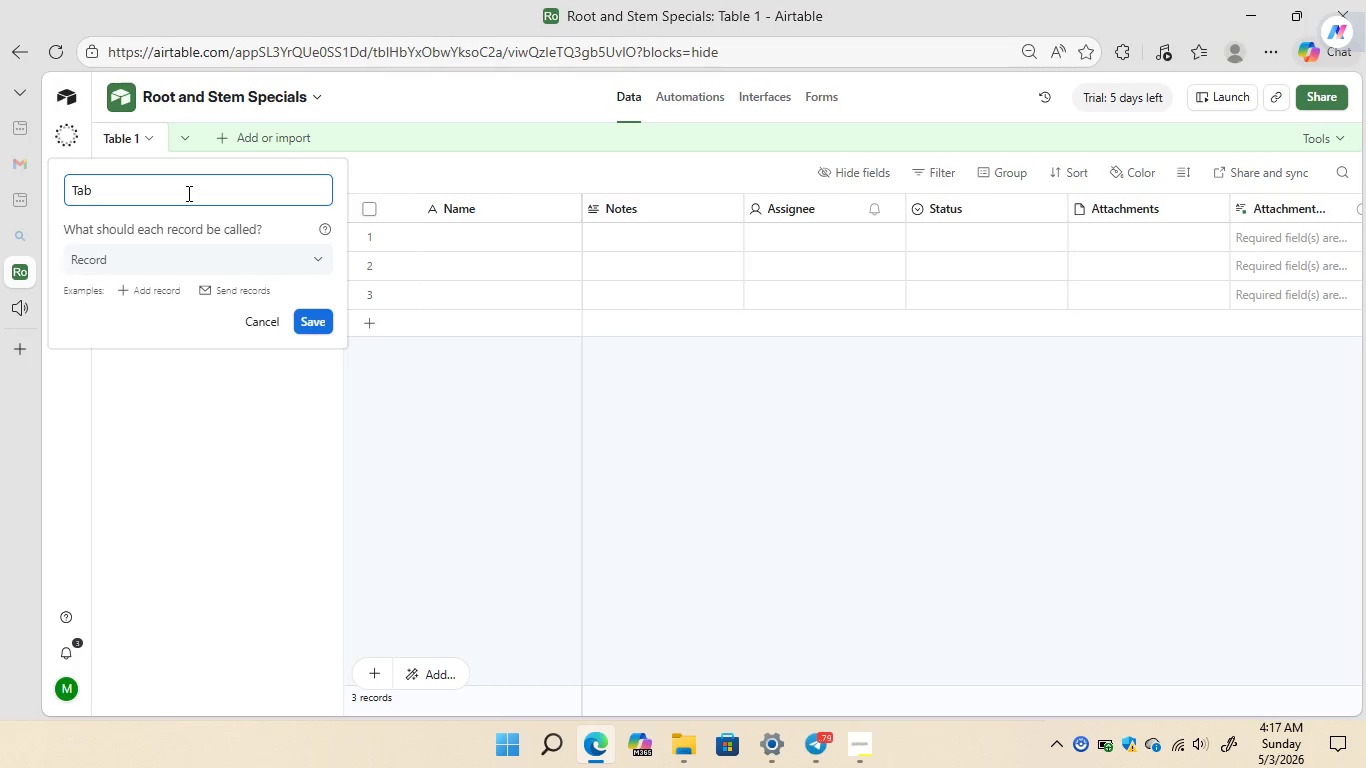 
key(Backspace)
 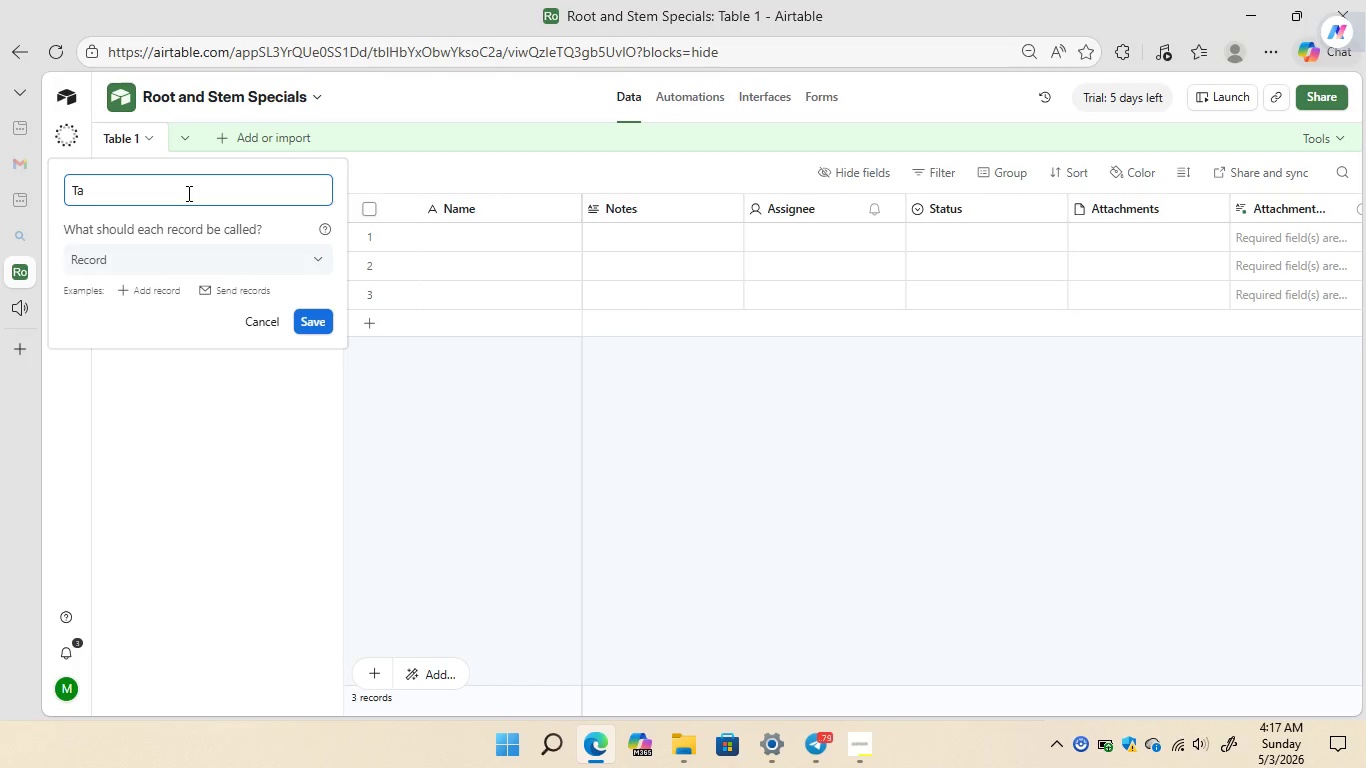 
key(Backspace)
 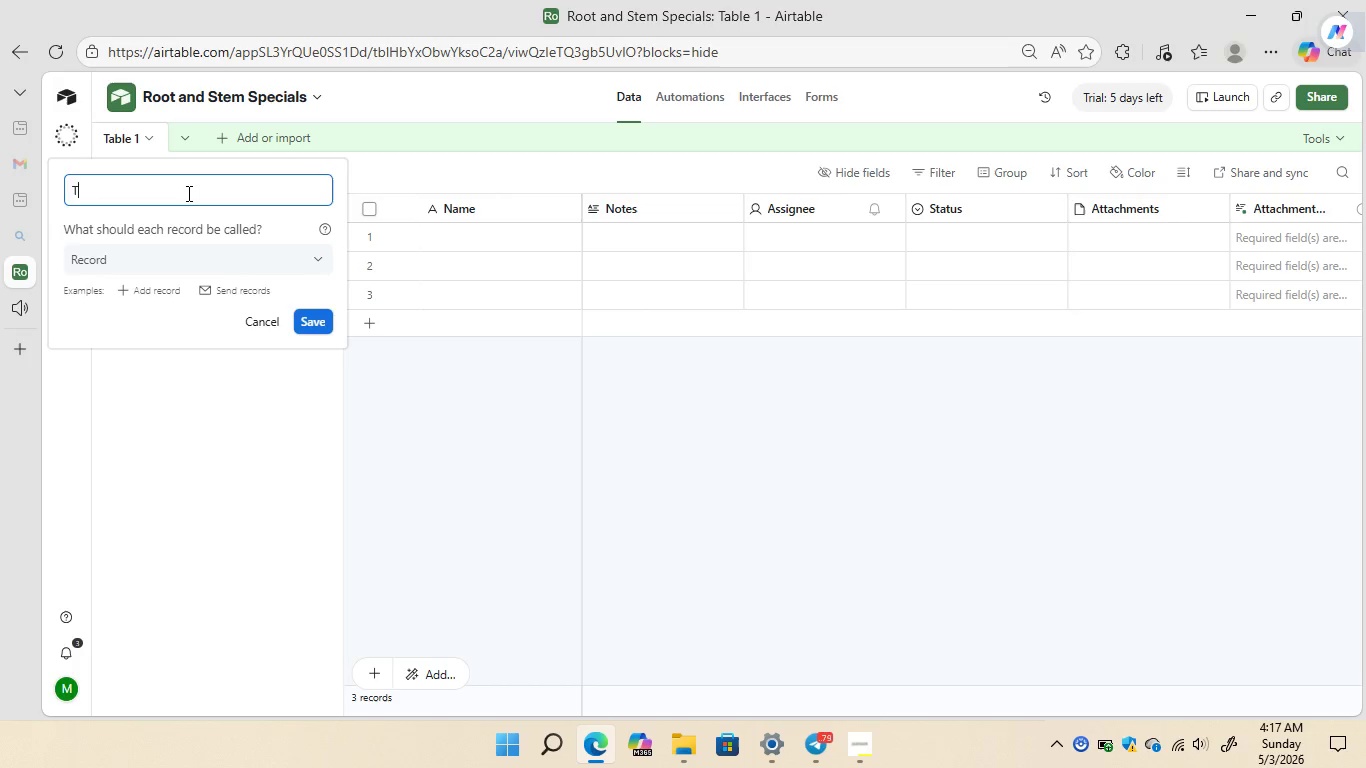 
key(Backspace)
 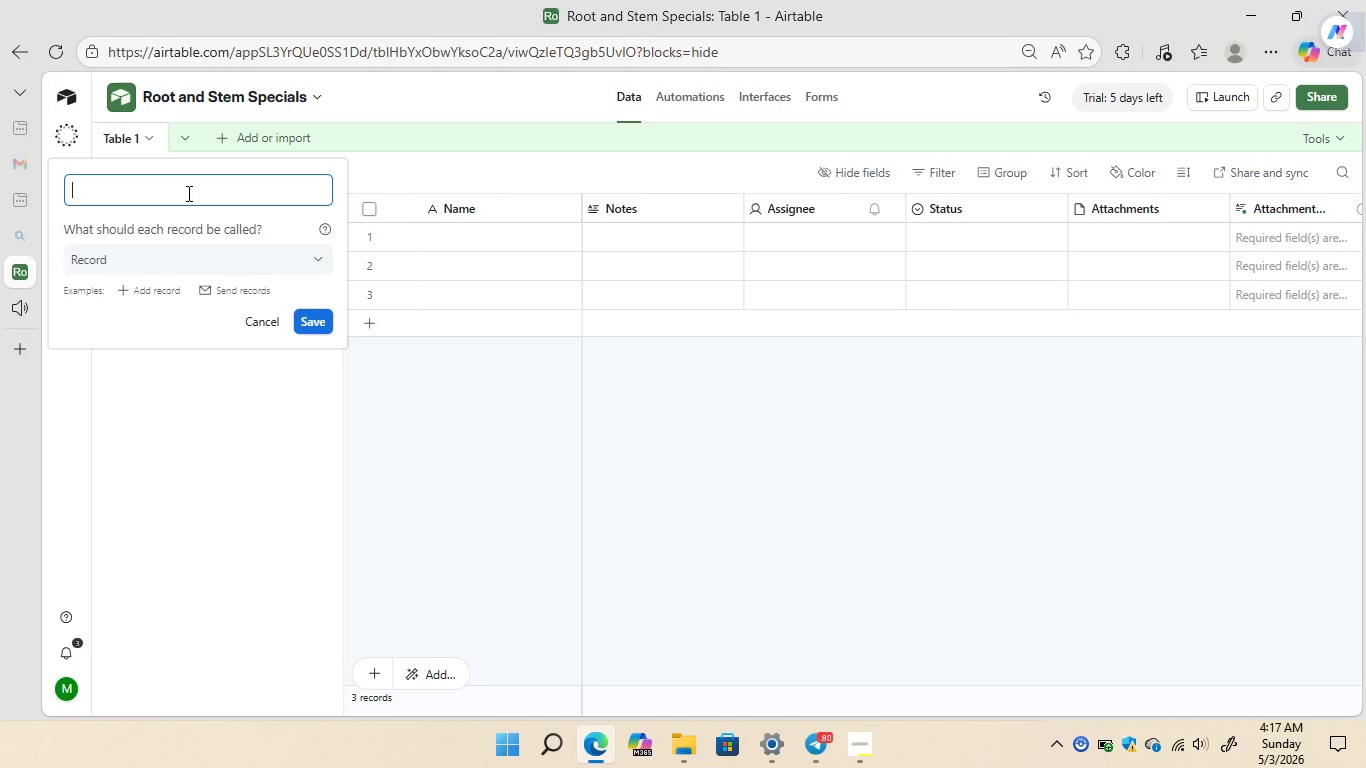 
type(Specials)
 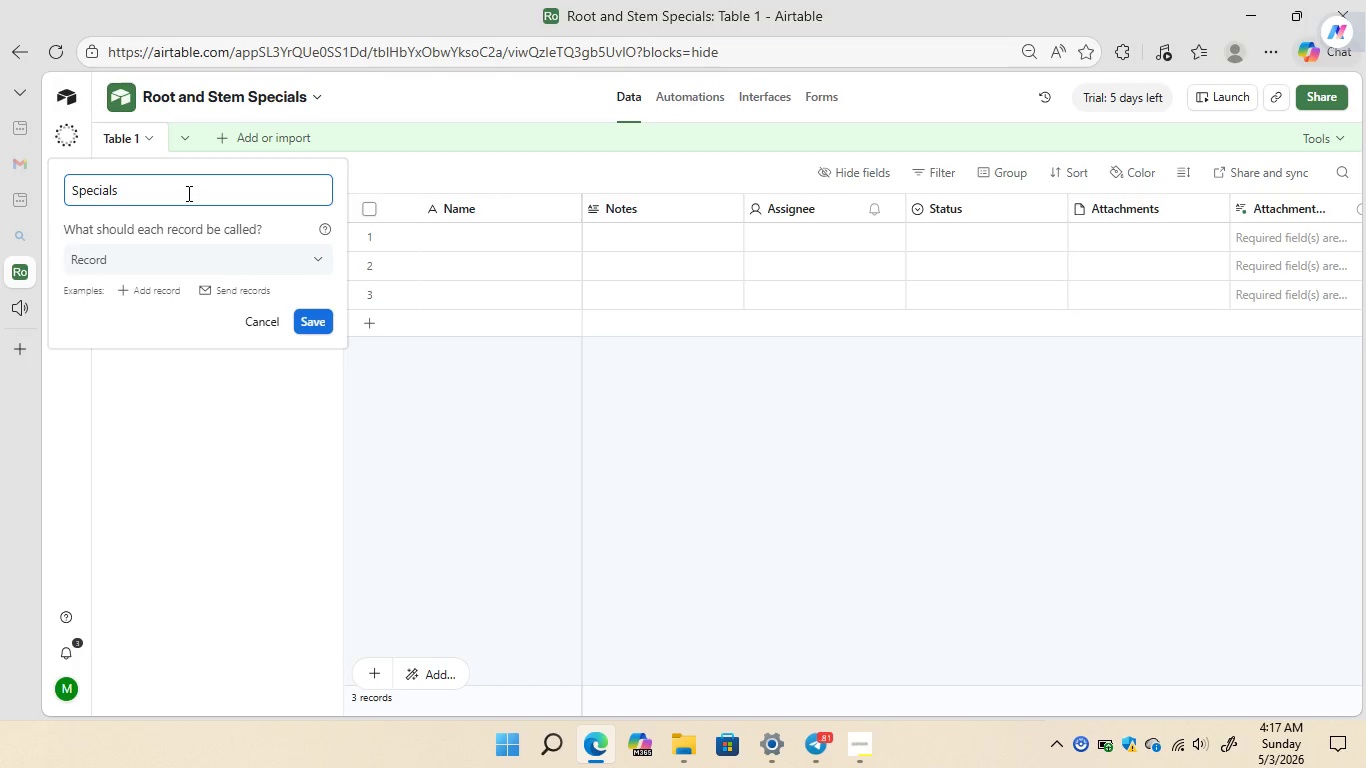 
type( Pipeline)
 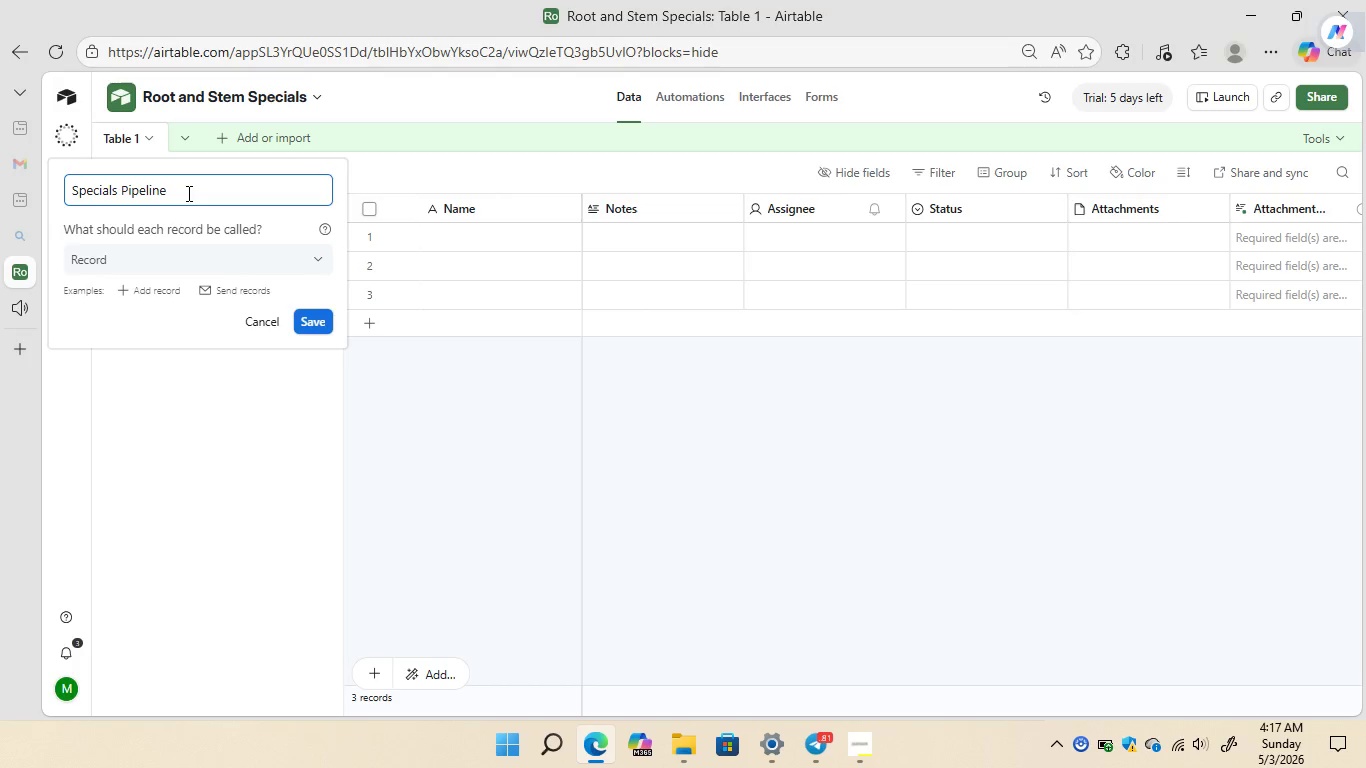 
left_click([319, 318])
 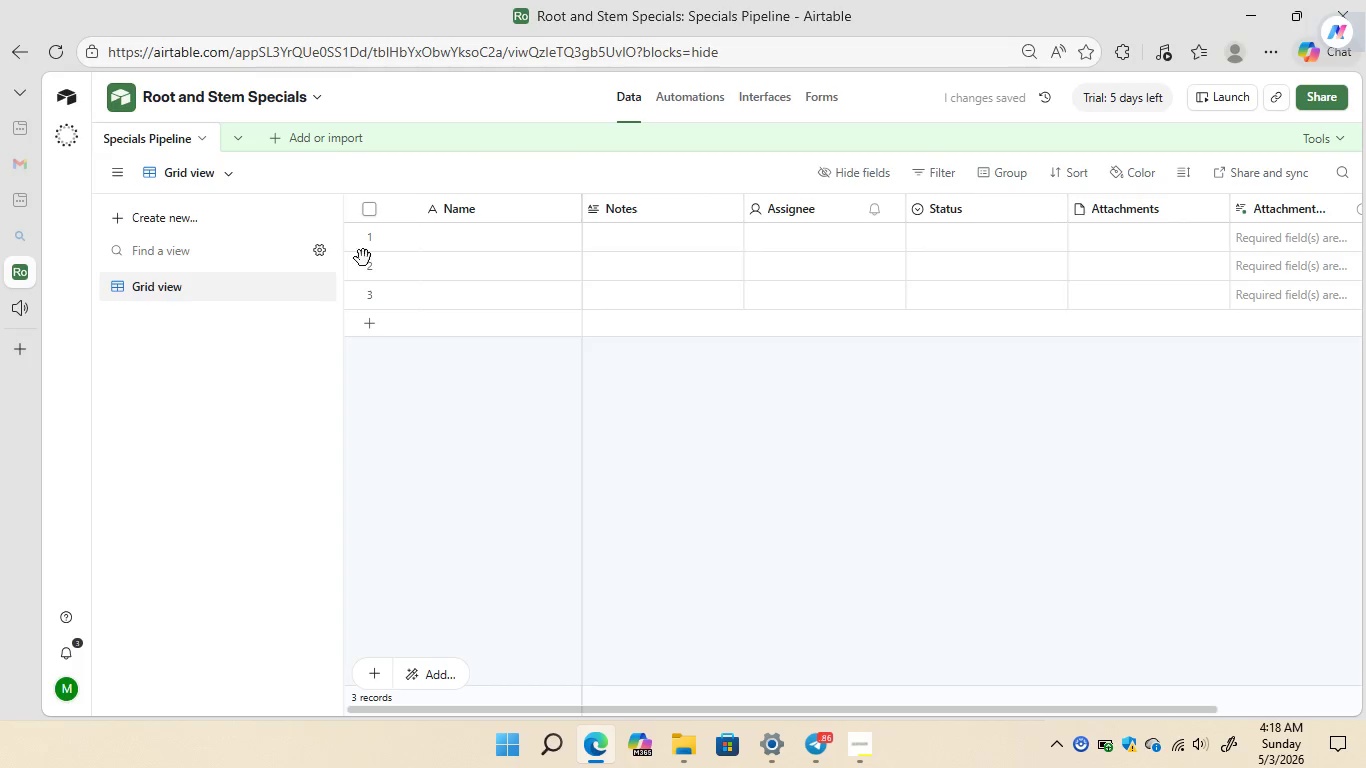 
wait(6.47)
 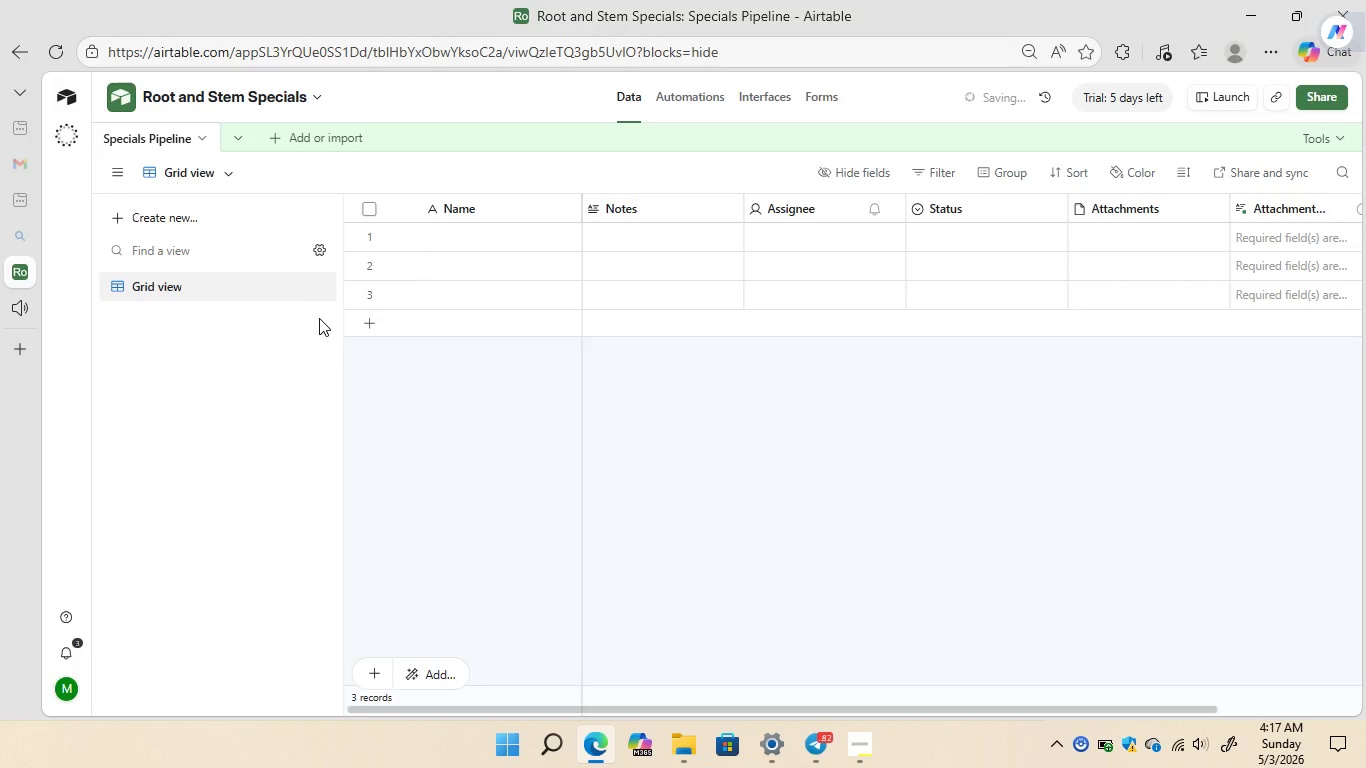 
right_click([454, 205])
 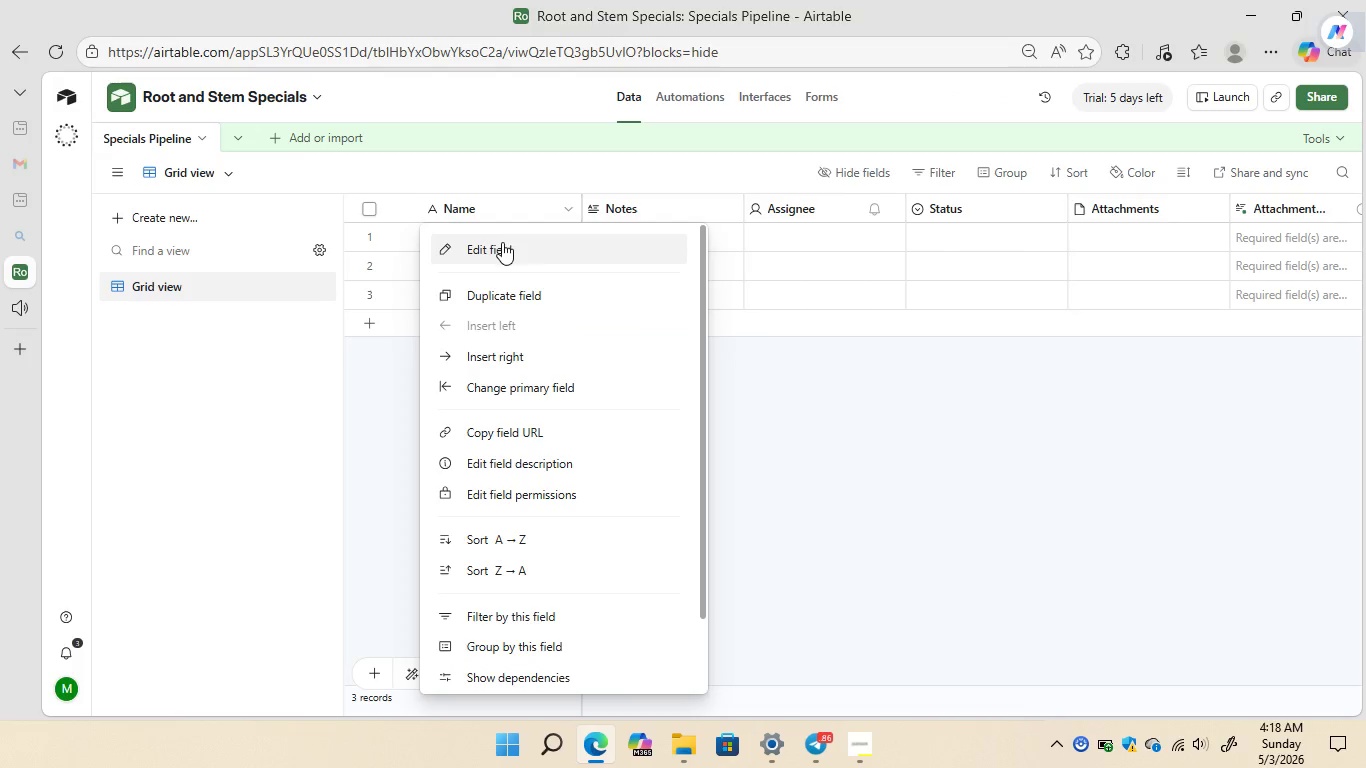 
left_click([502, 243])
 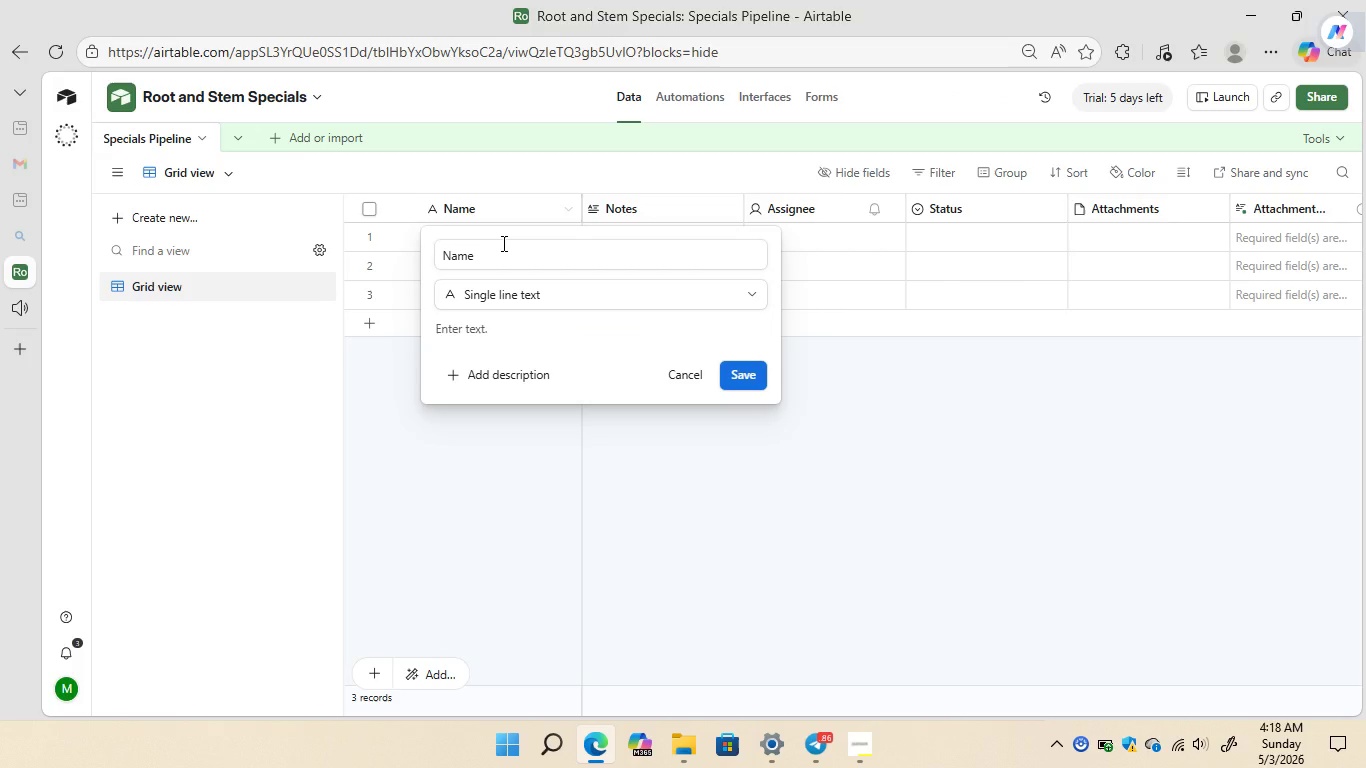 
left_click([502, 243])
 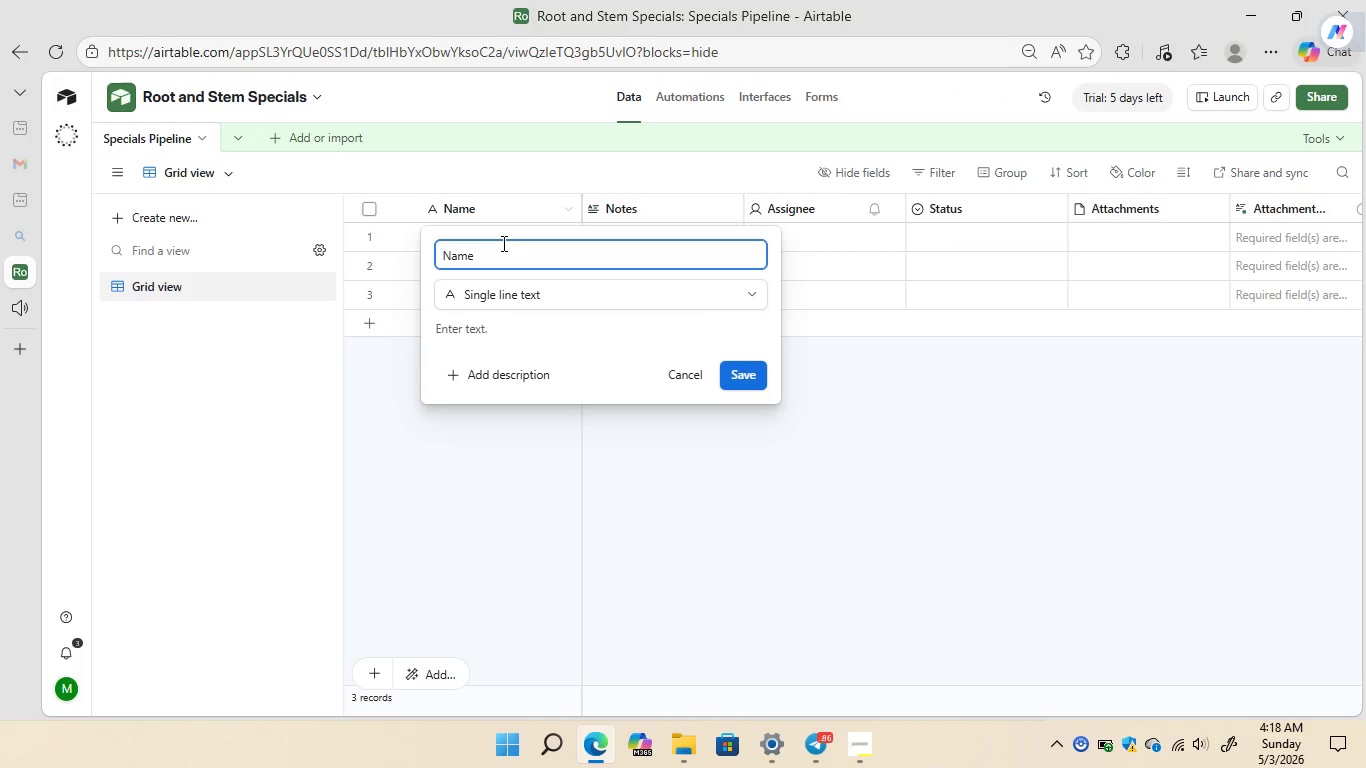 
key(Backspace)
 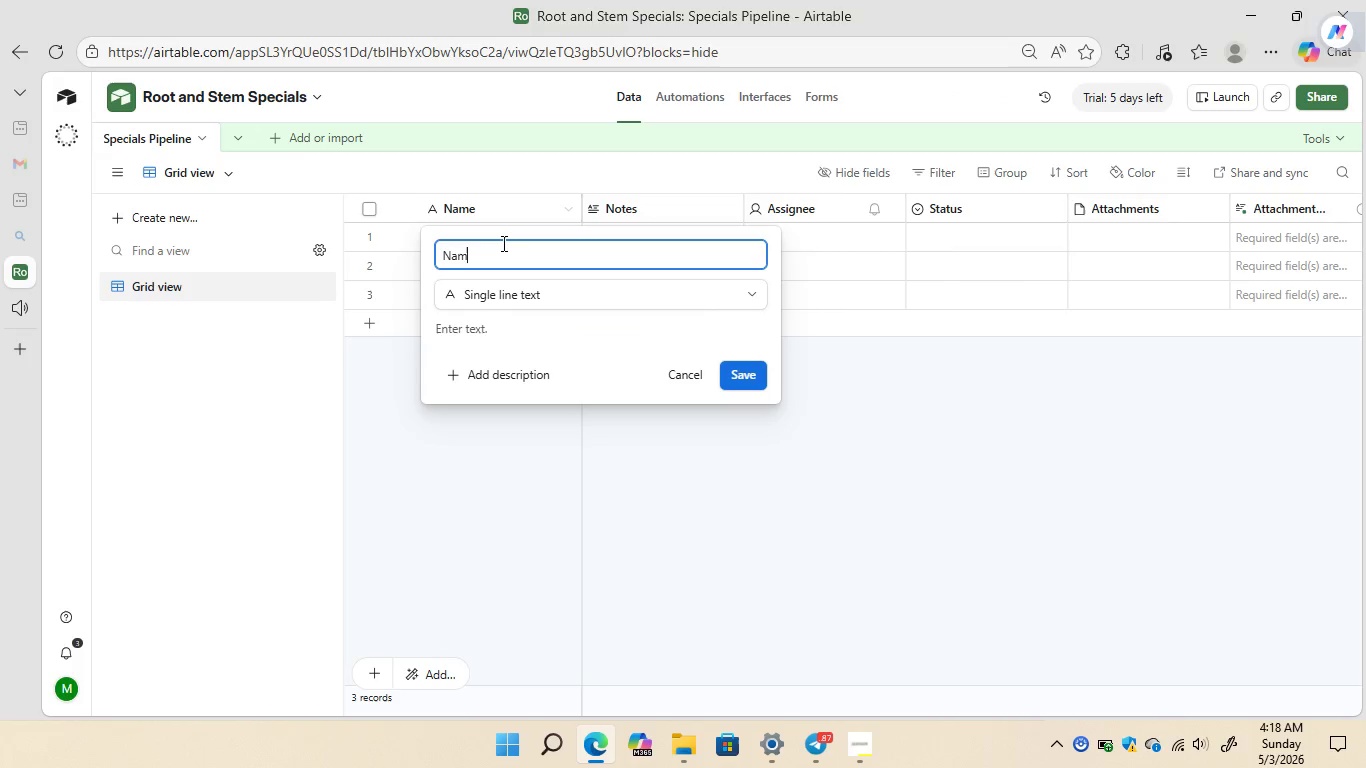 
key(Backspace)
 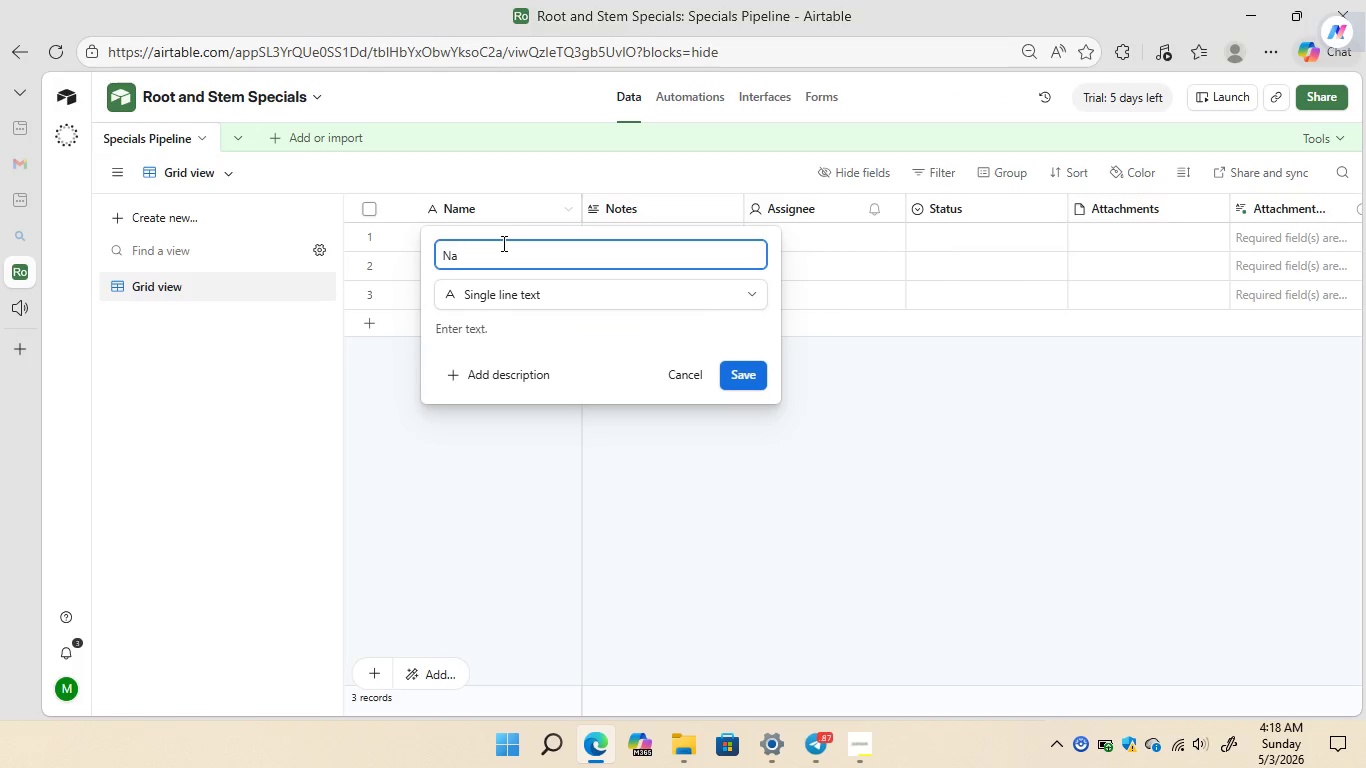 
key(Backspace)
 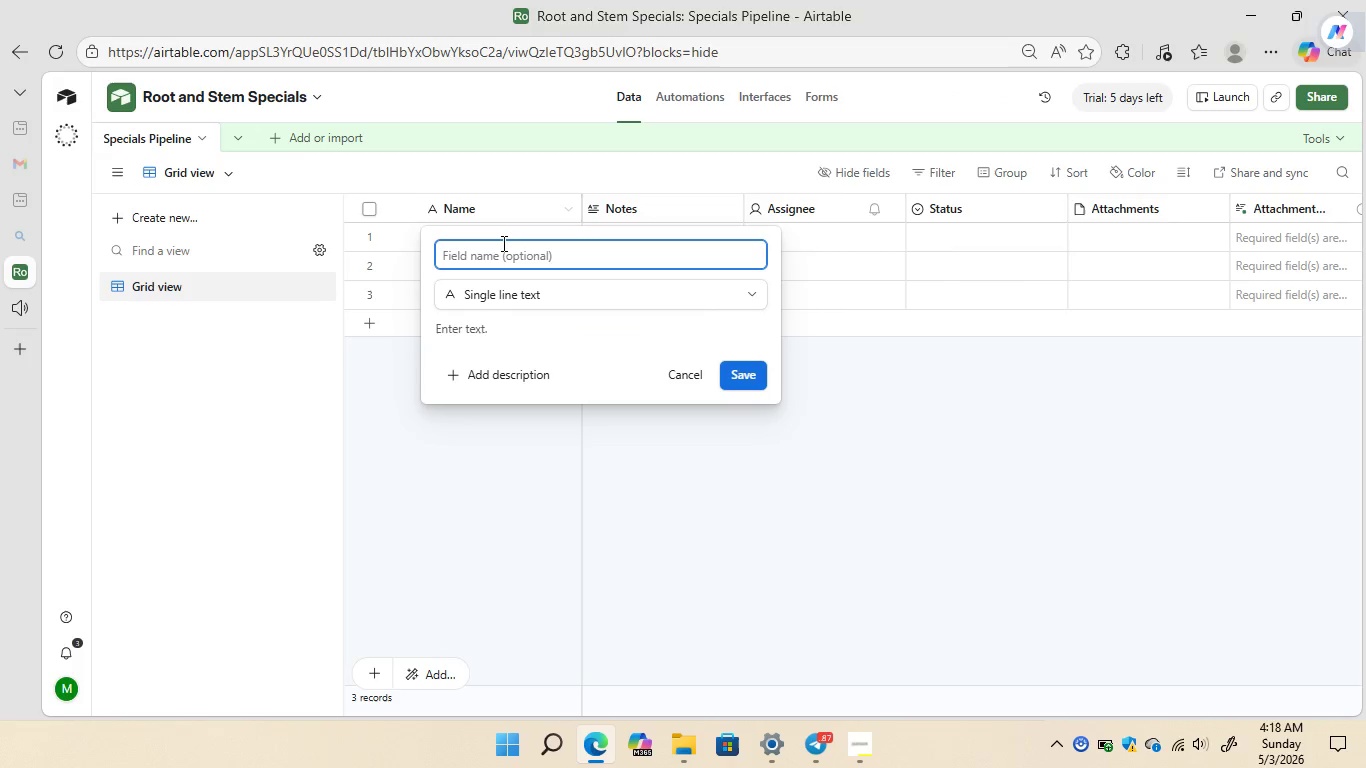 
key(Backspace)
 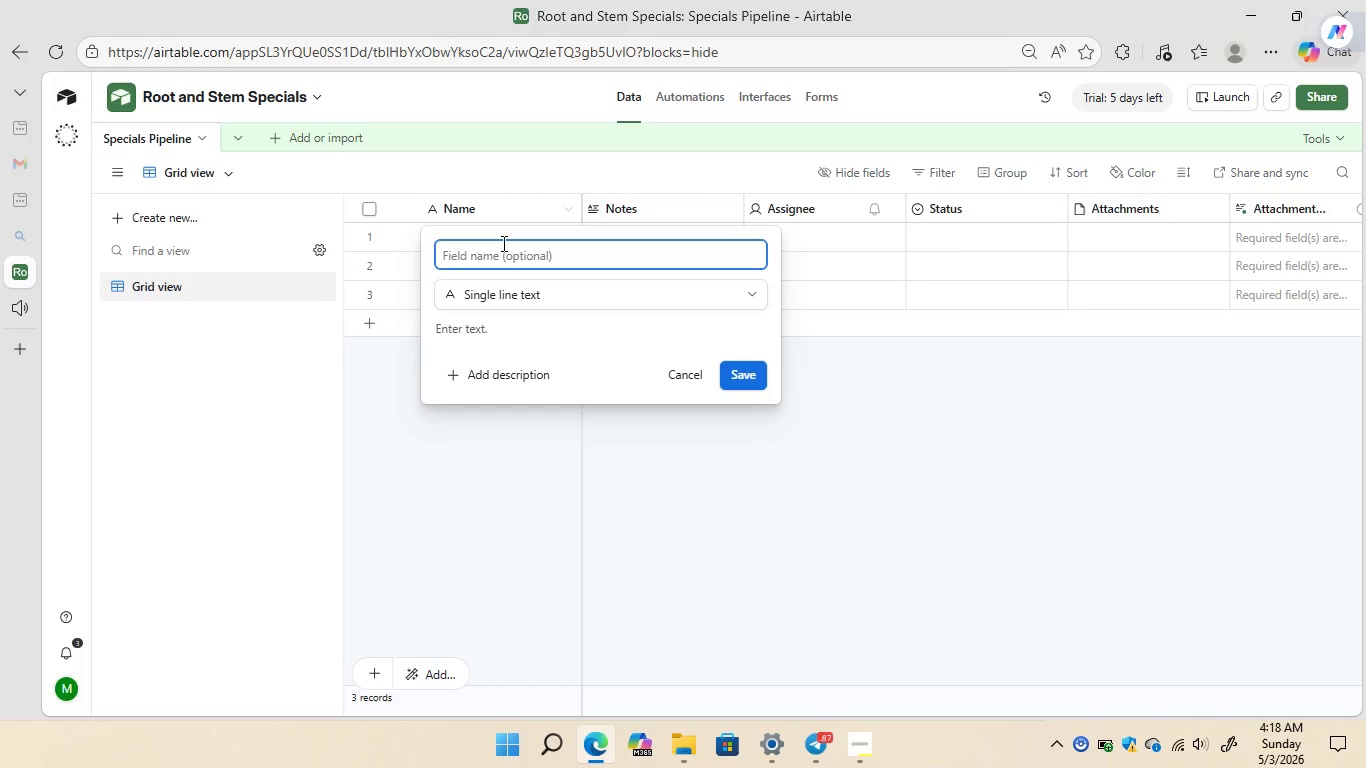 
type(Dish Name)
 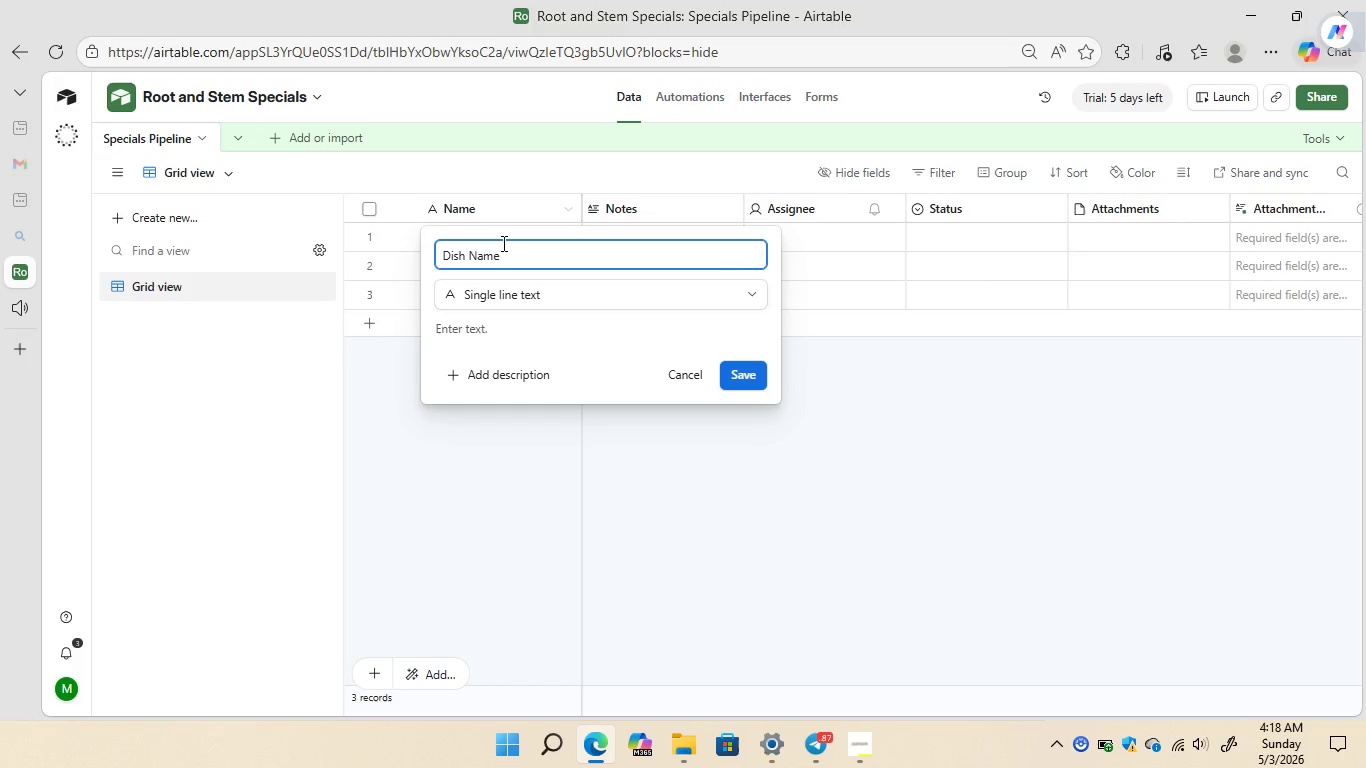 
wait(7.64)
 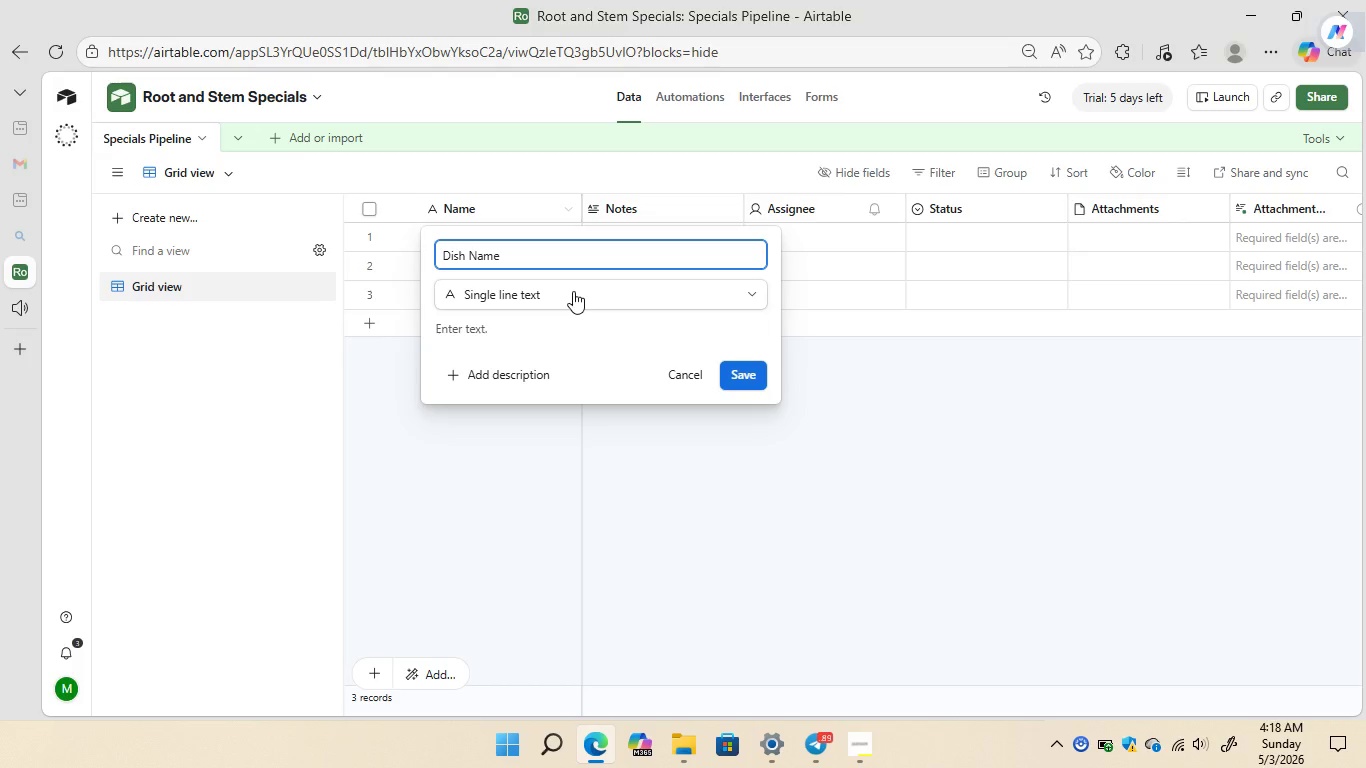 
left_click([744, 370])
 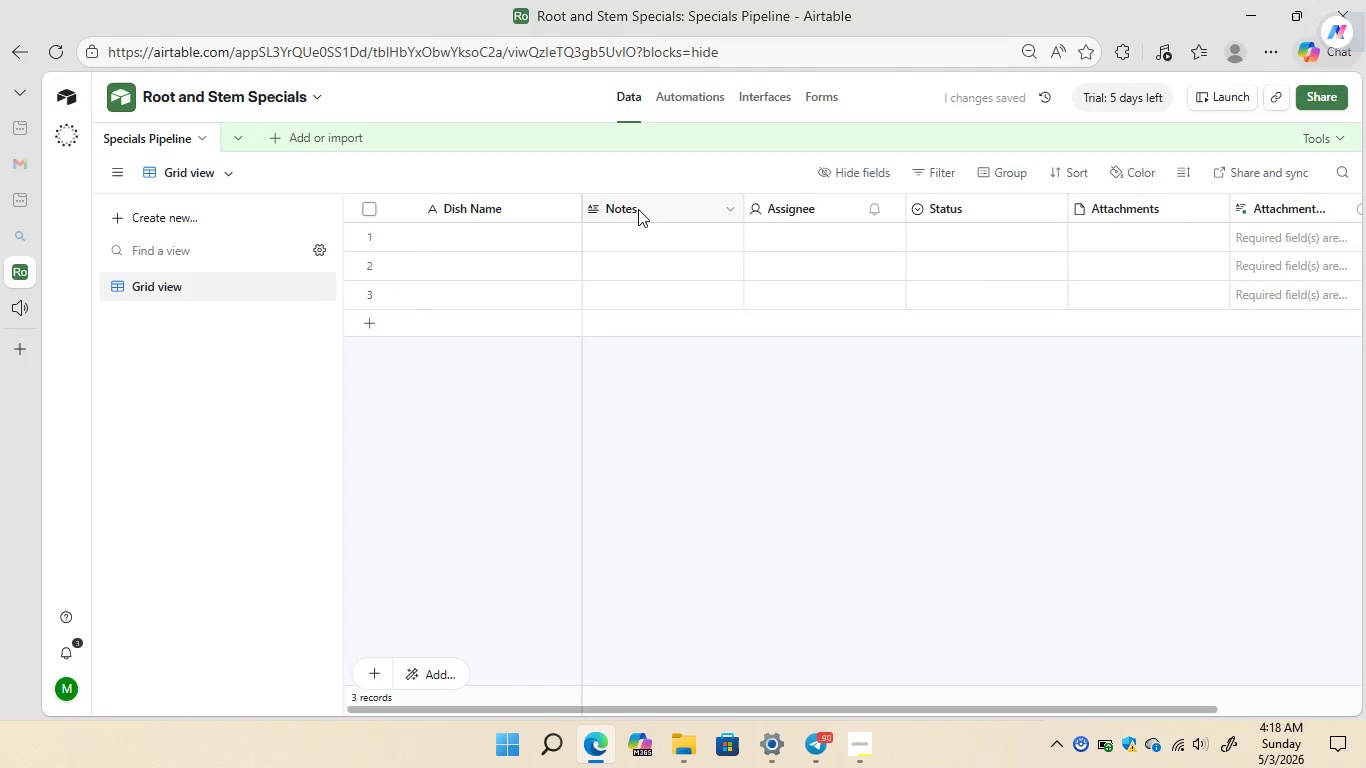 
right_click([638, 206])
 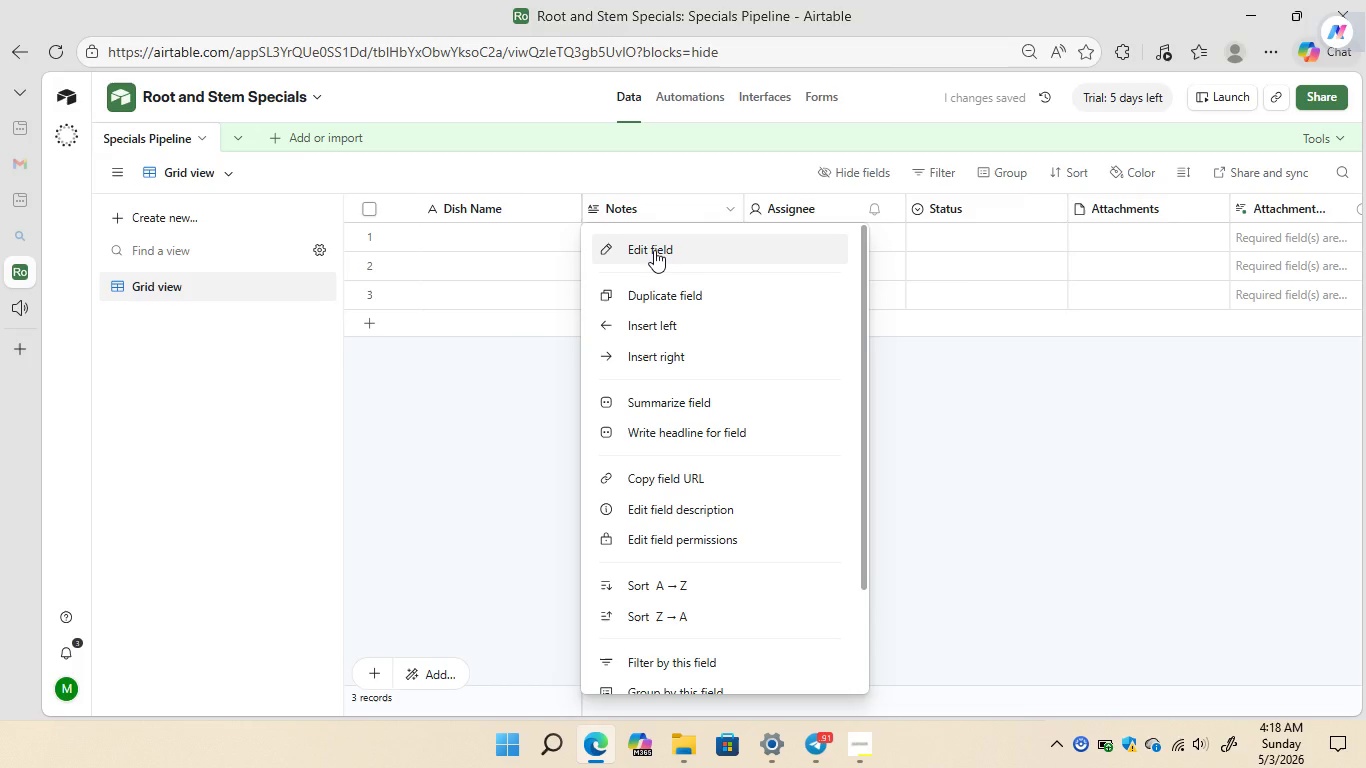 
left_click([654, 250])
 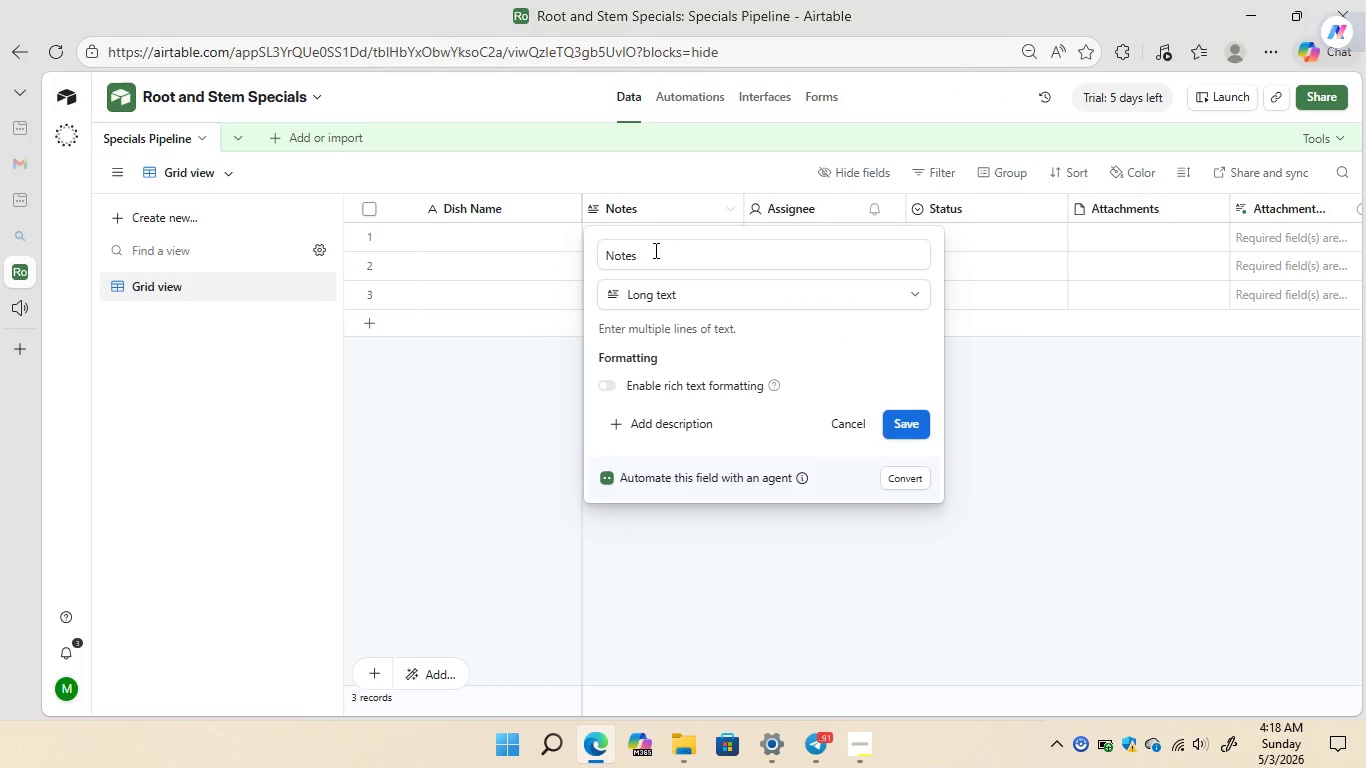 
left_click([654, 250])
 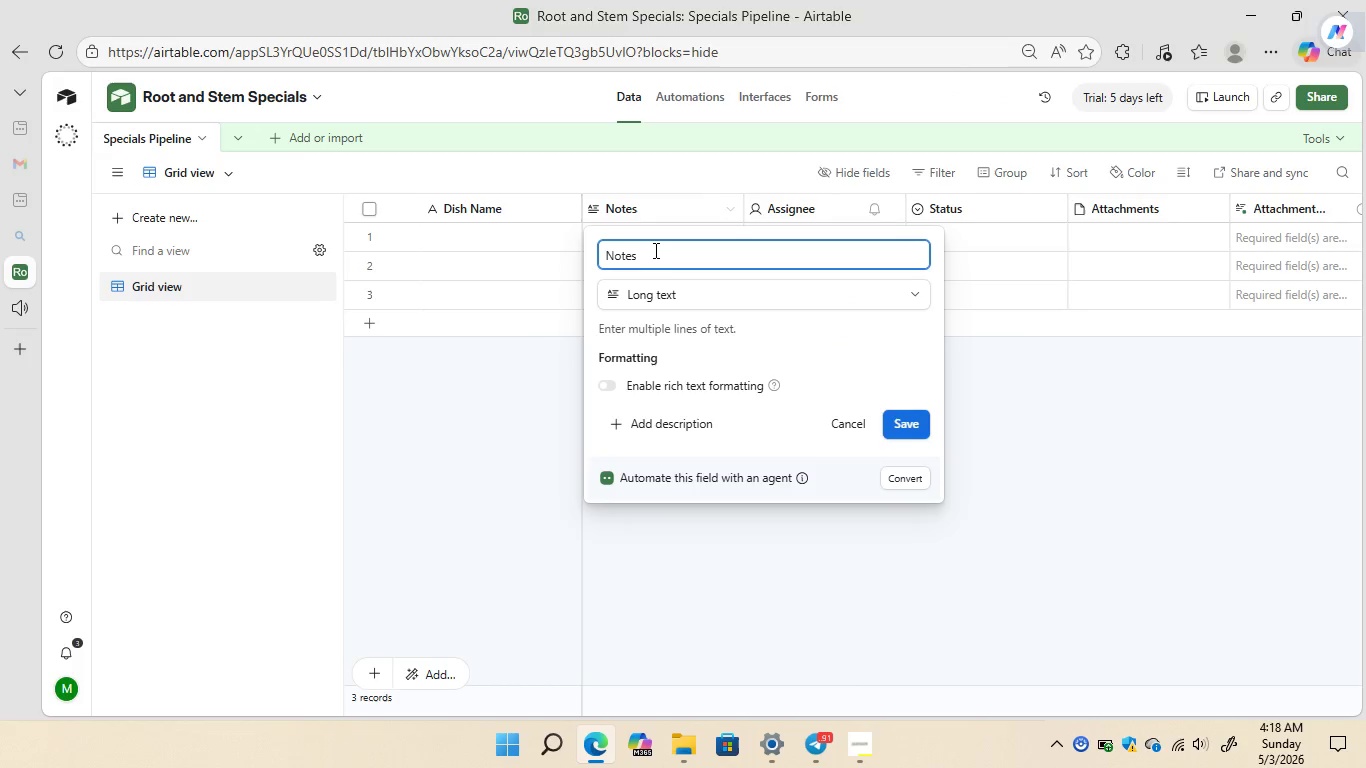 
key(Backspace)
key(Backspace)
key(Backspace)
key(Backspace)
key(Backspace)
type(Chef name)
 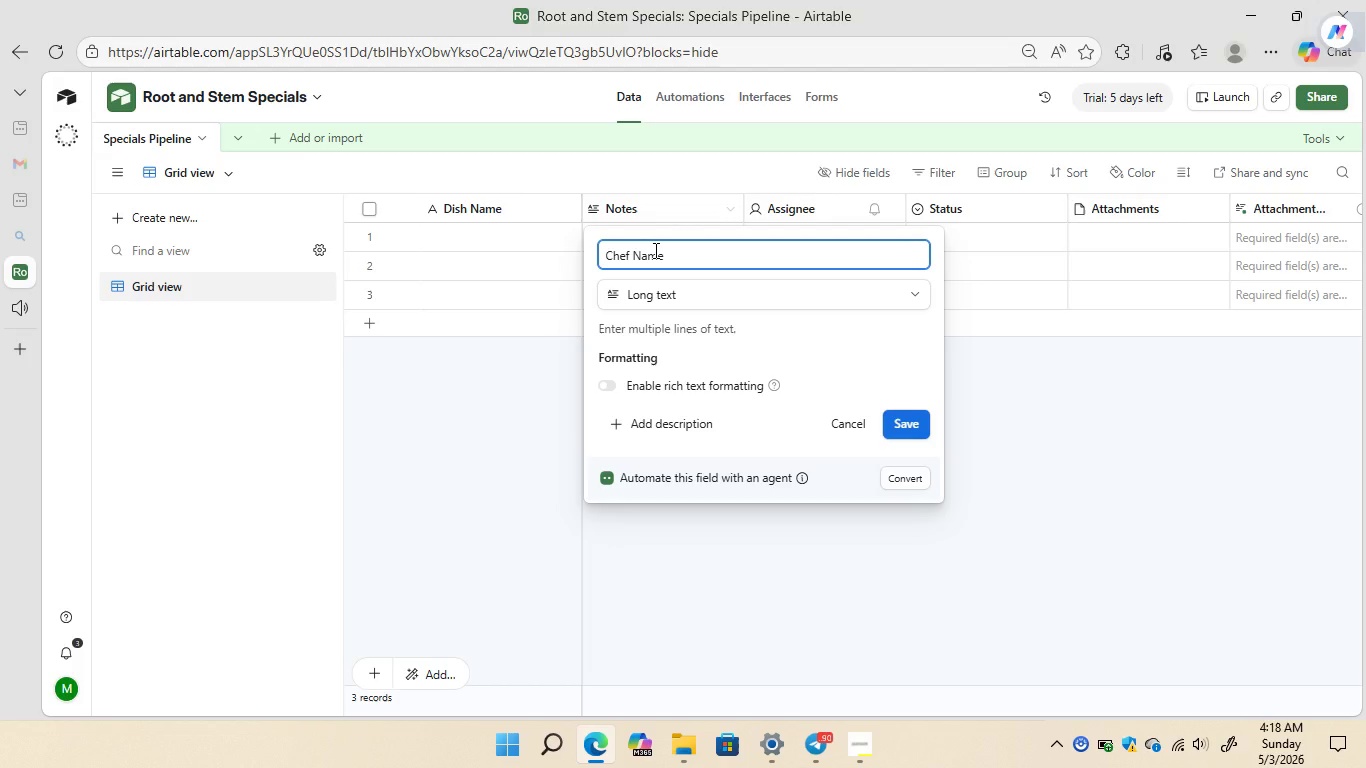 
left_click([695, 288])
 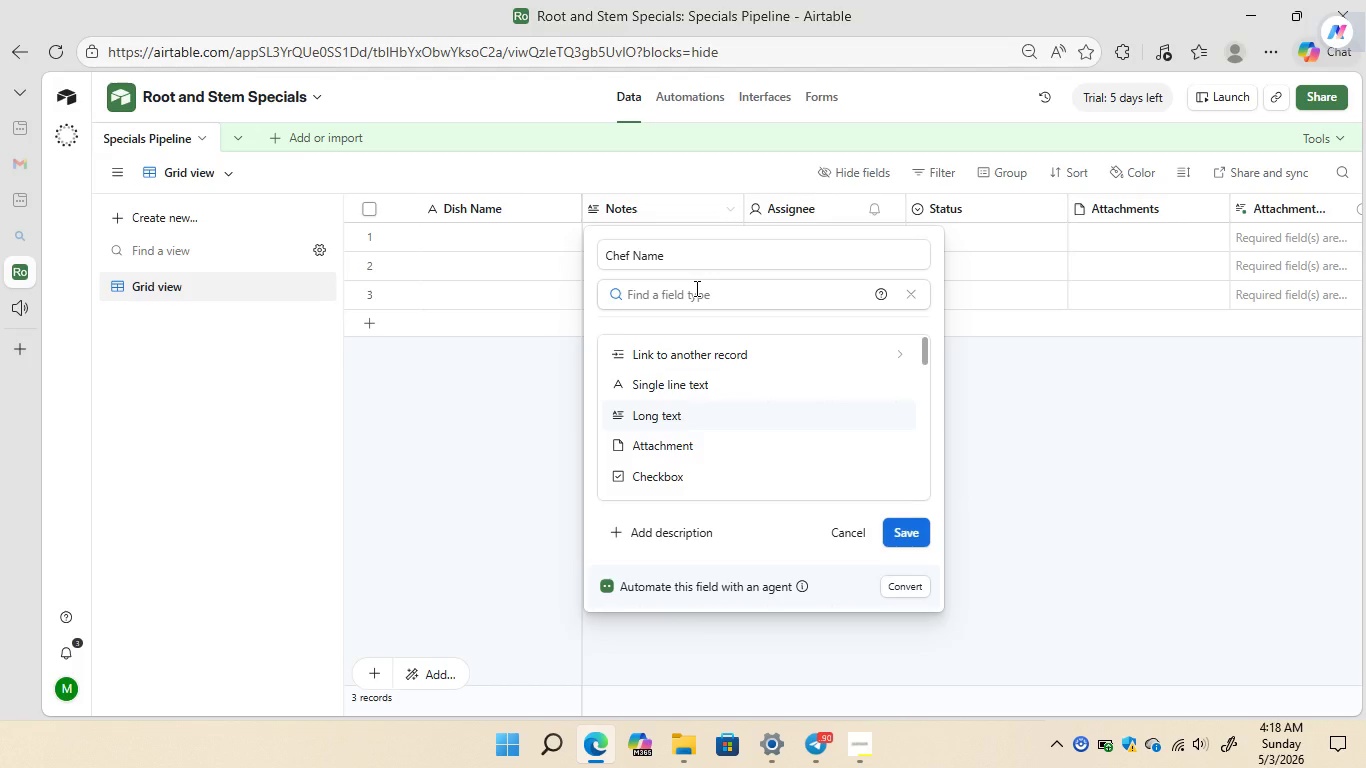 
type(sin)
 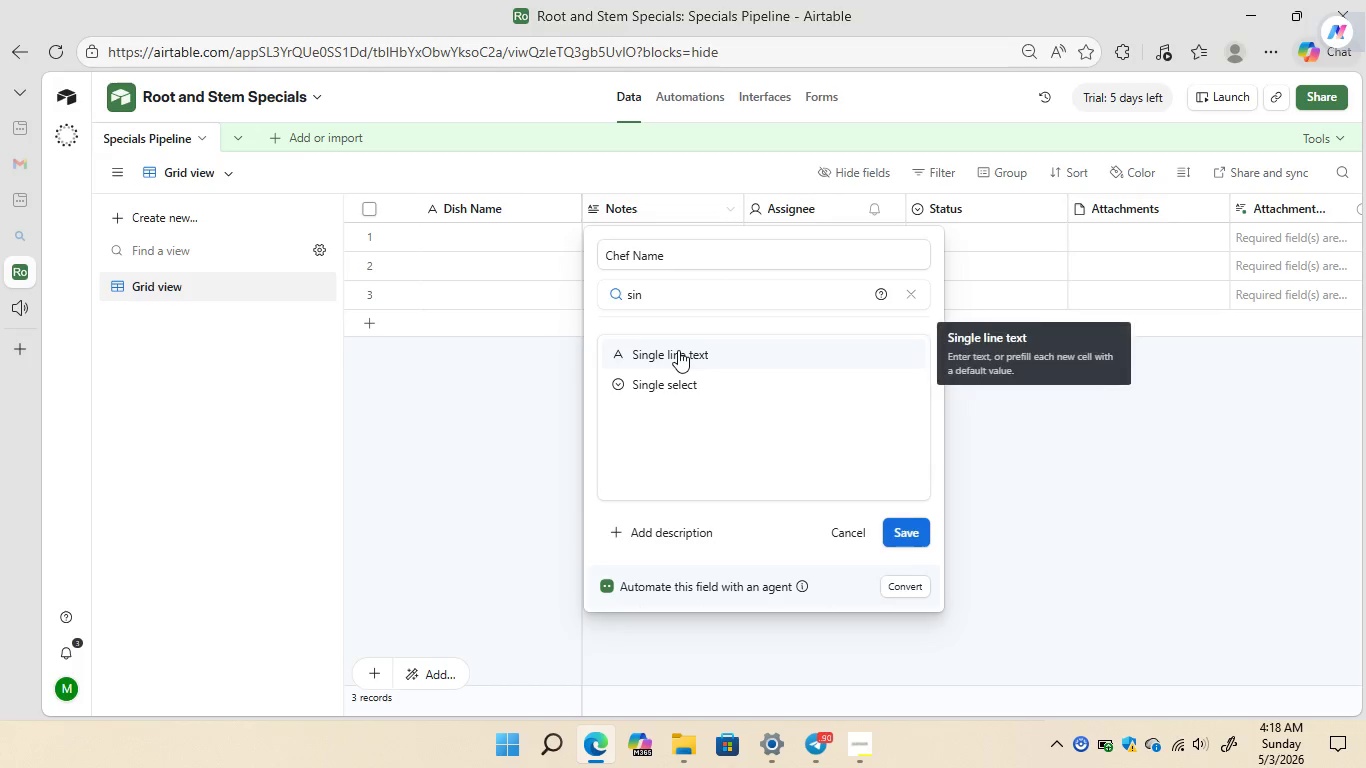 
left_click([678, 350])
 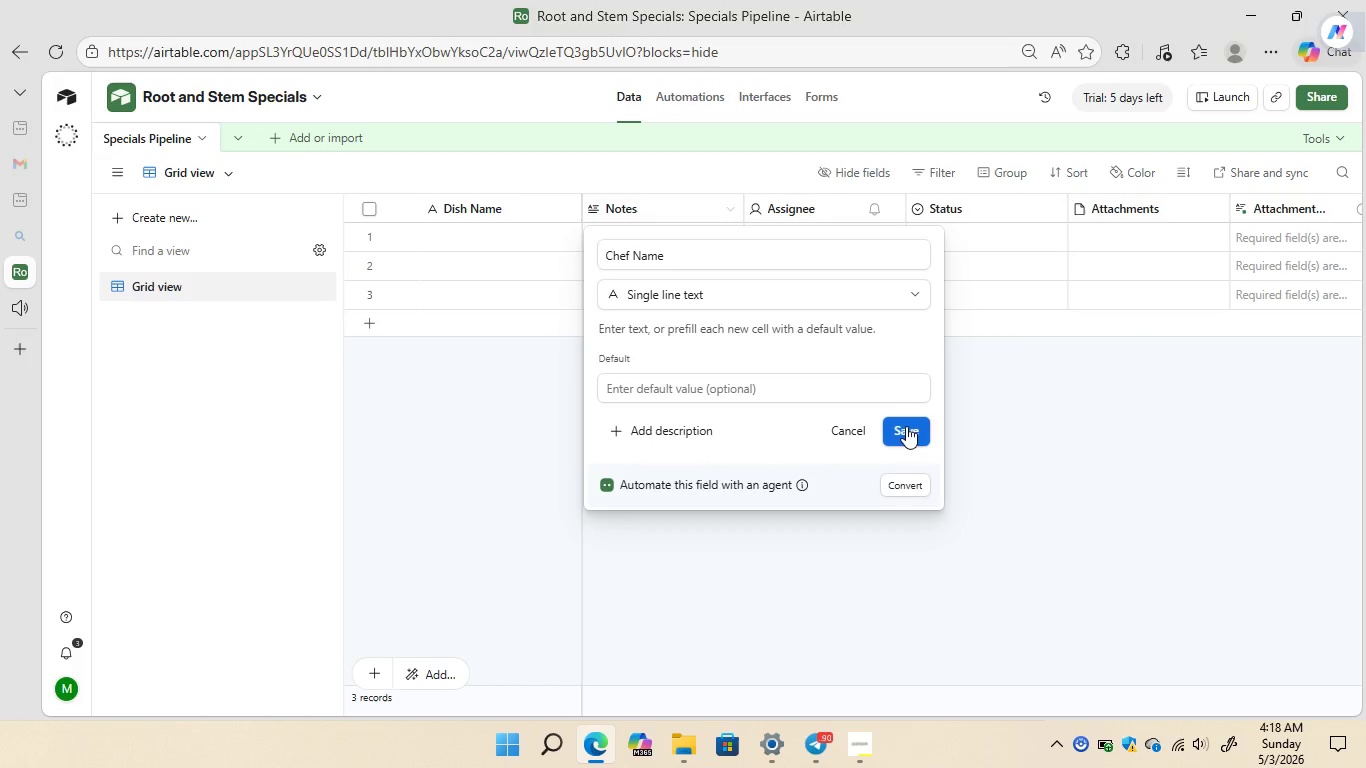 
left_click([906, 430])
 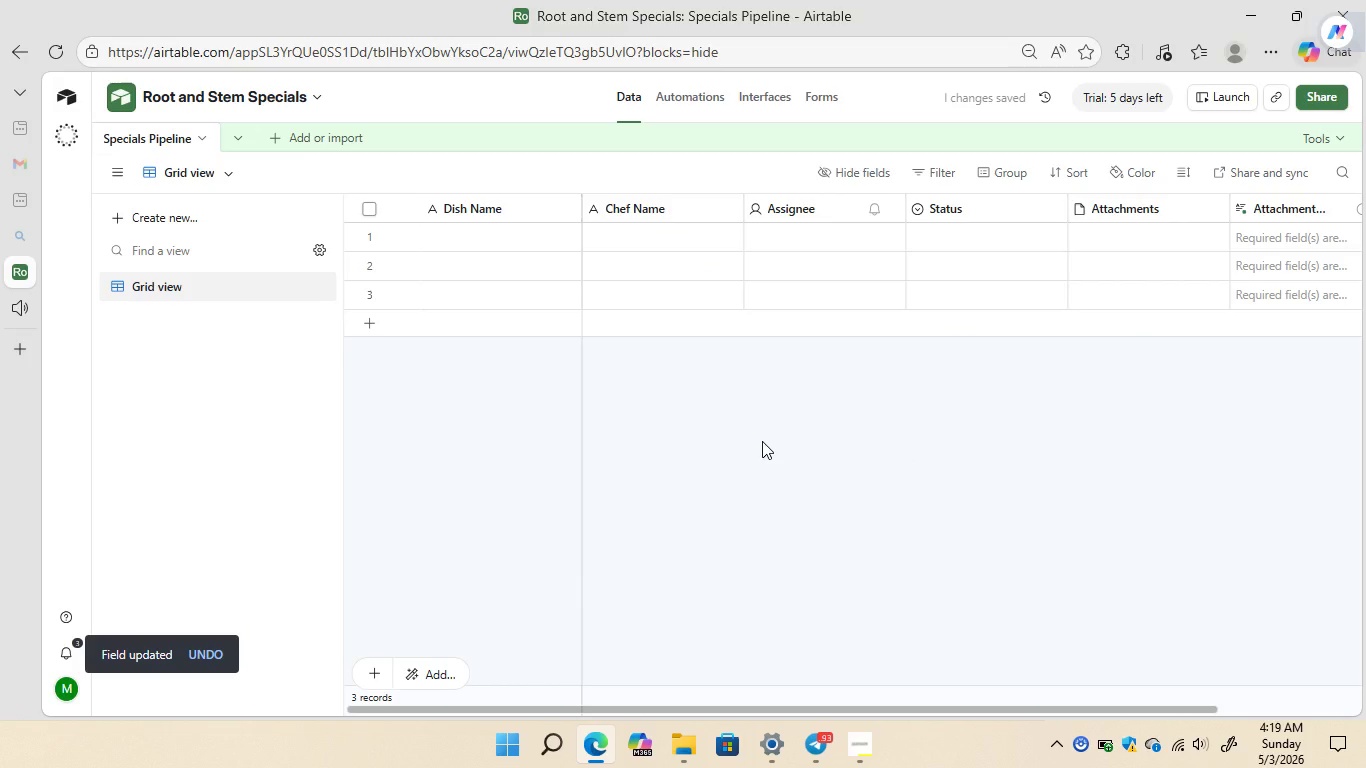 
wait(6.94)
 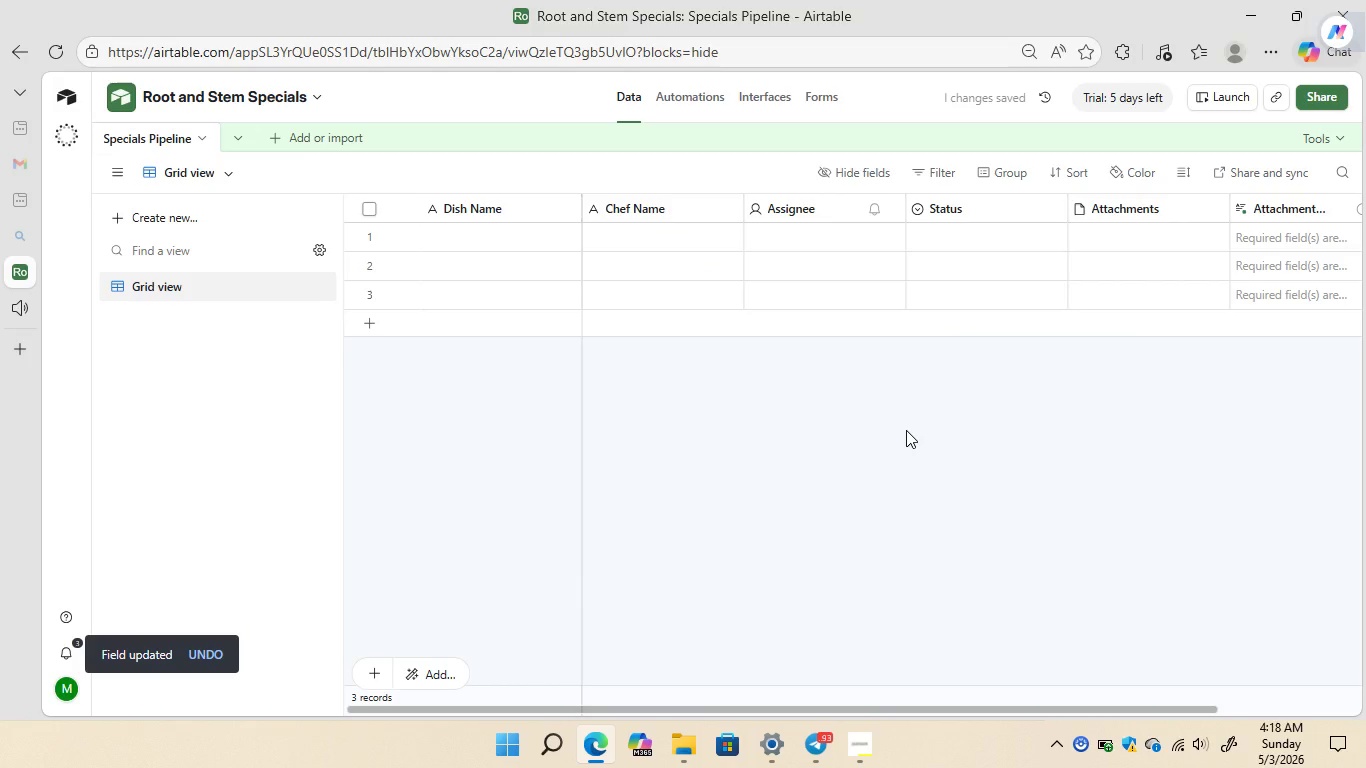 
right_click([799, 206])
 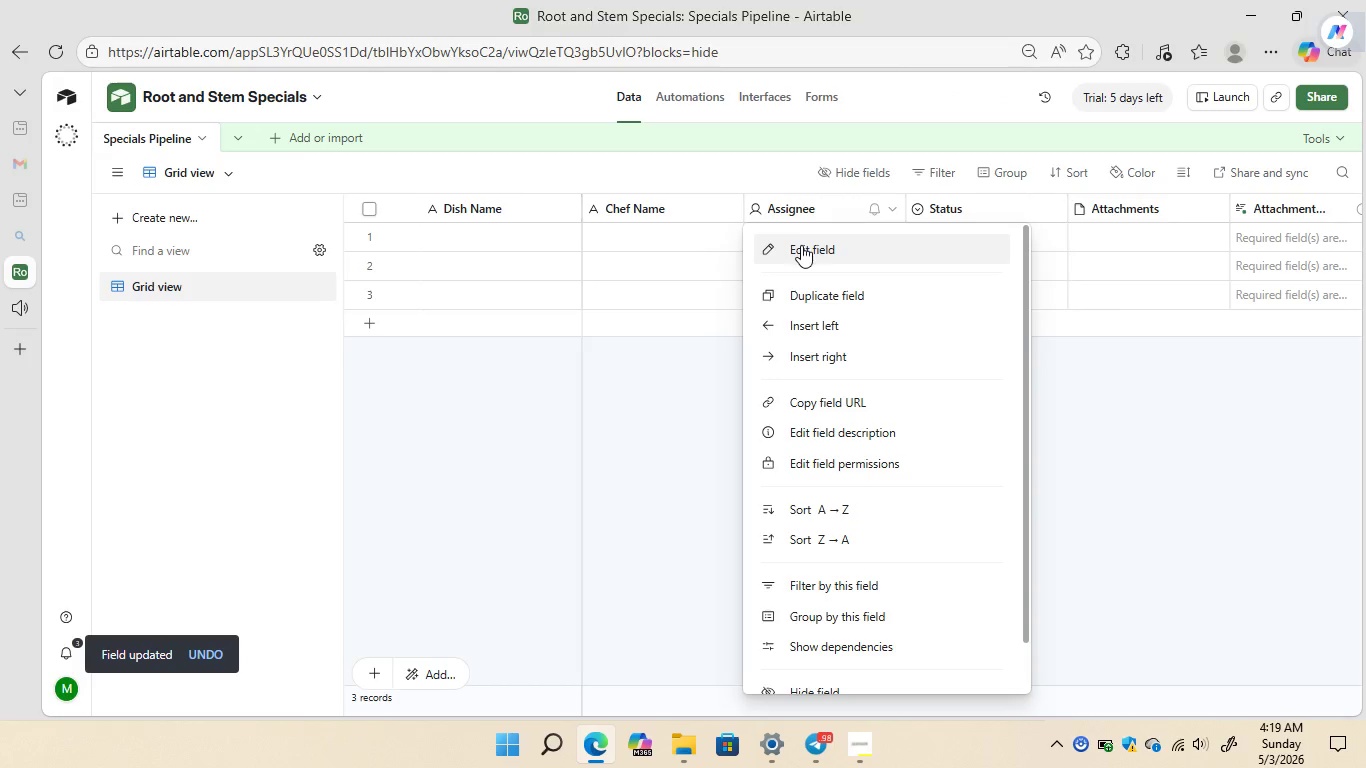 
left_click([801, 245])
 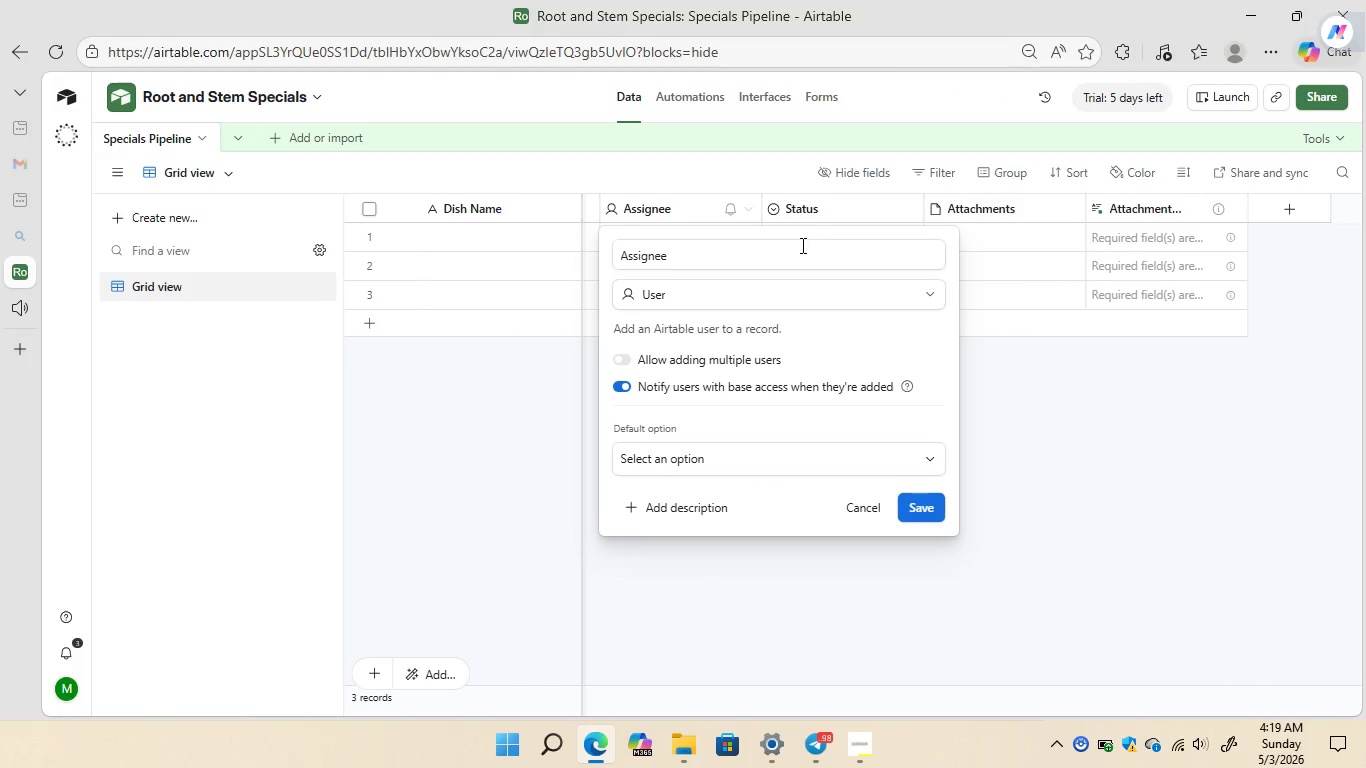 
left_click([775, 251])
 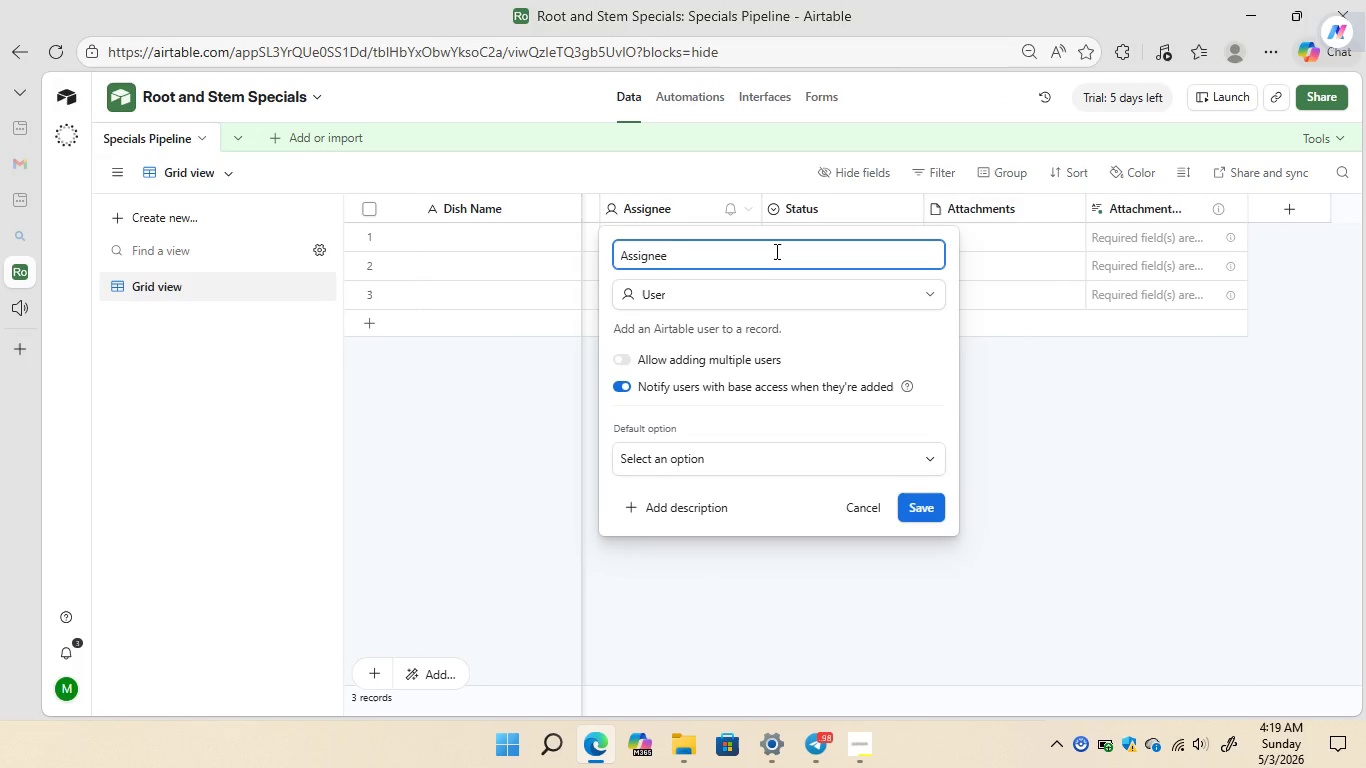 
key(Backspace)
key(Backspace)
key(Backspace)
key(Backspace)
key(Backspace)
key(Backspace)
key(Backspace)
key(Backspace)
type(CS)
key(Backspace)
type(ATEGORY)
 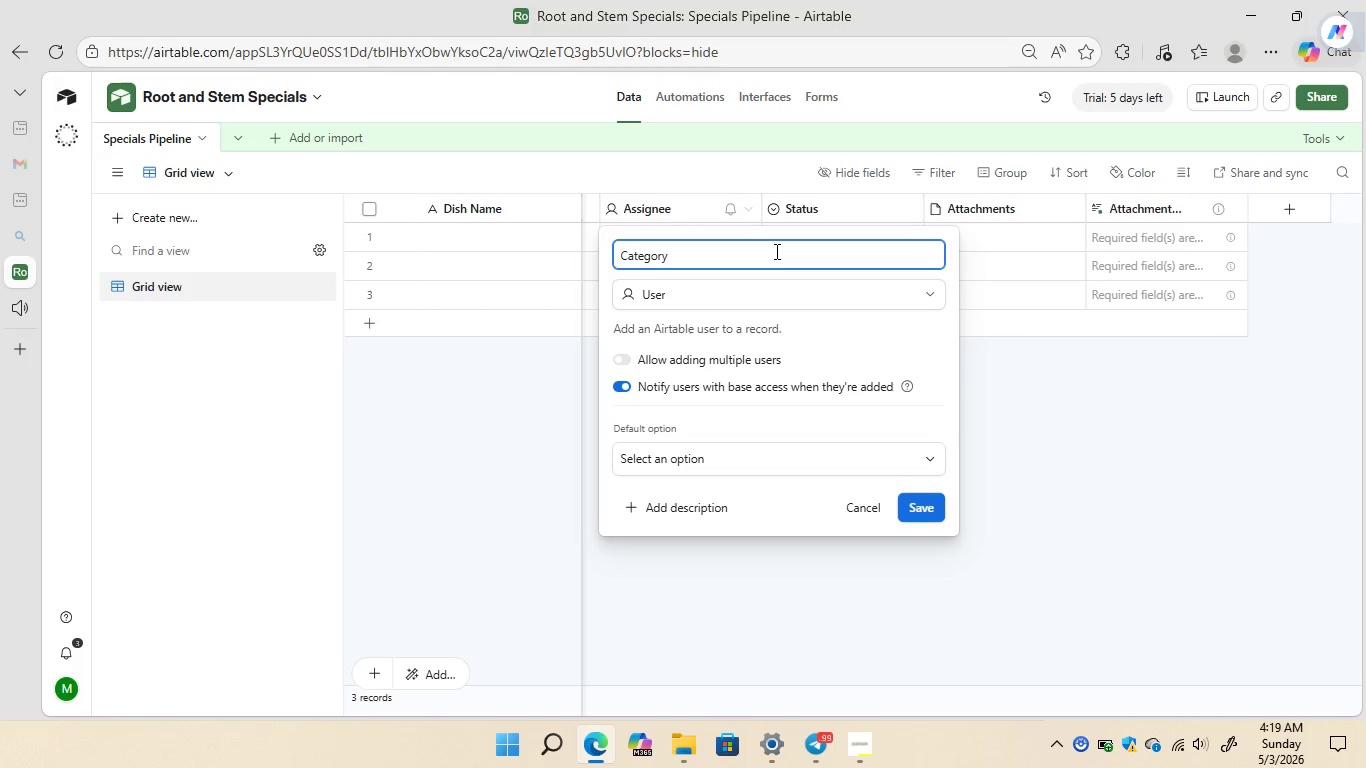 
left_click([745, 295])
 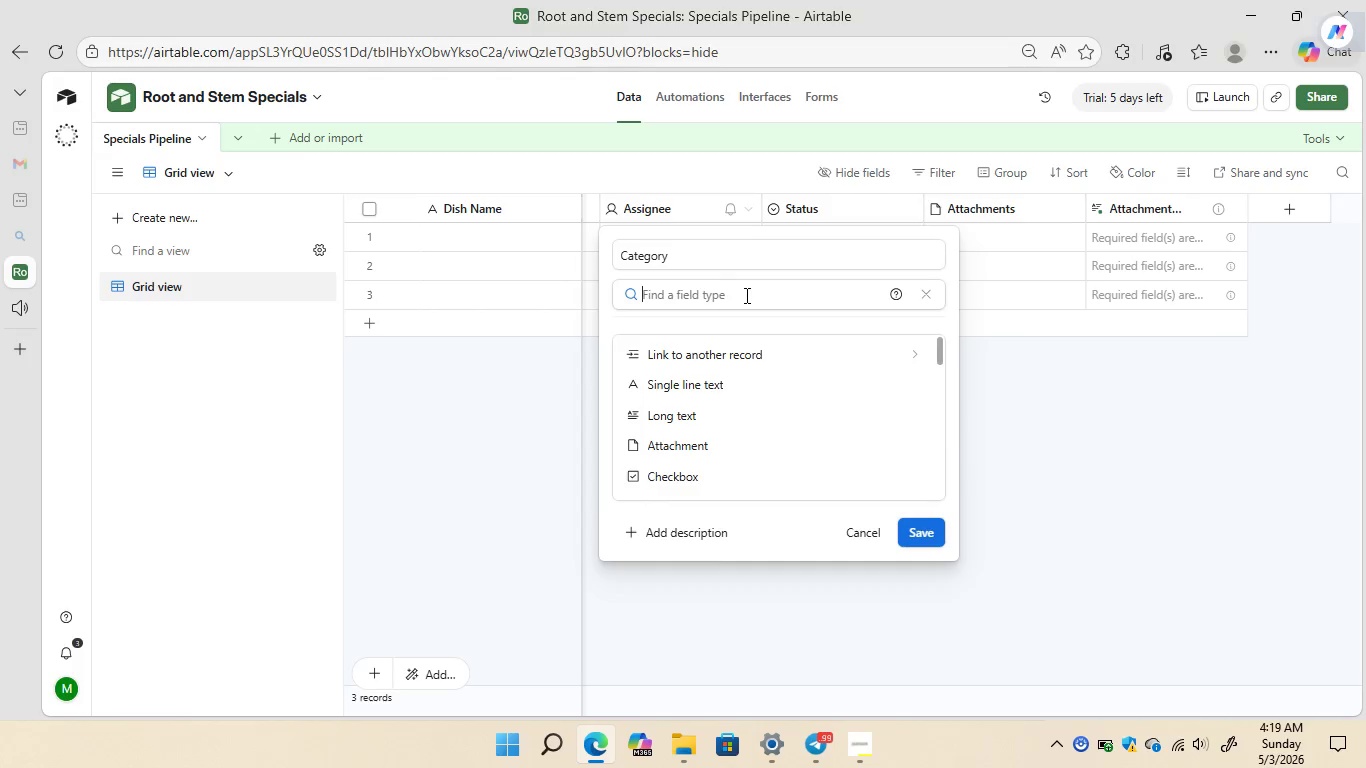 
type(single)
 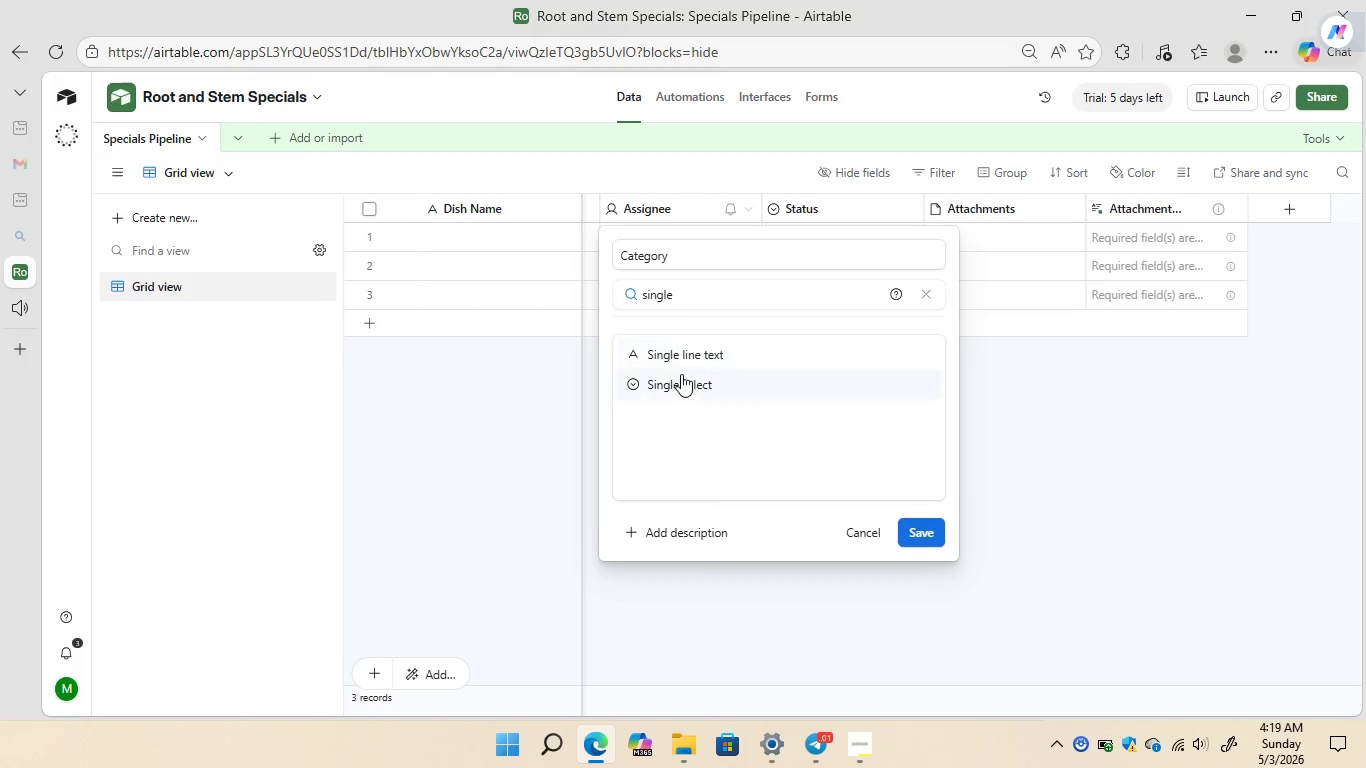 
left_click([673, 381])
 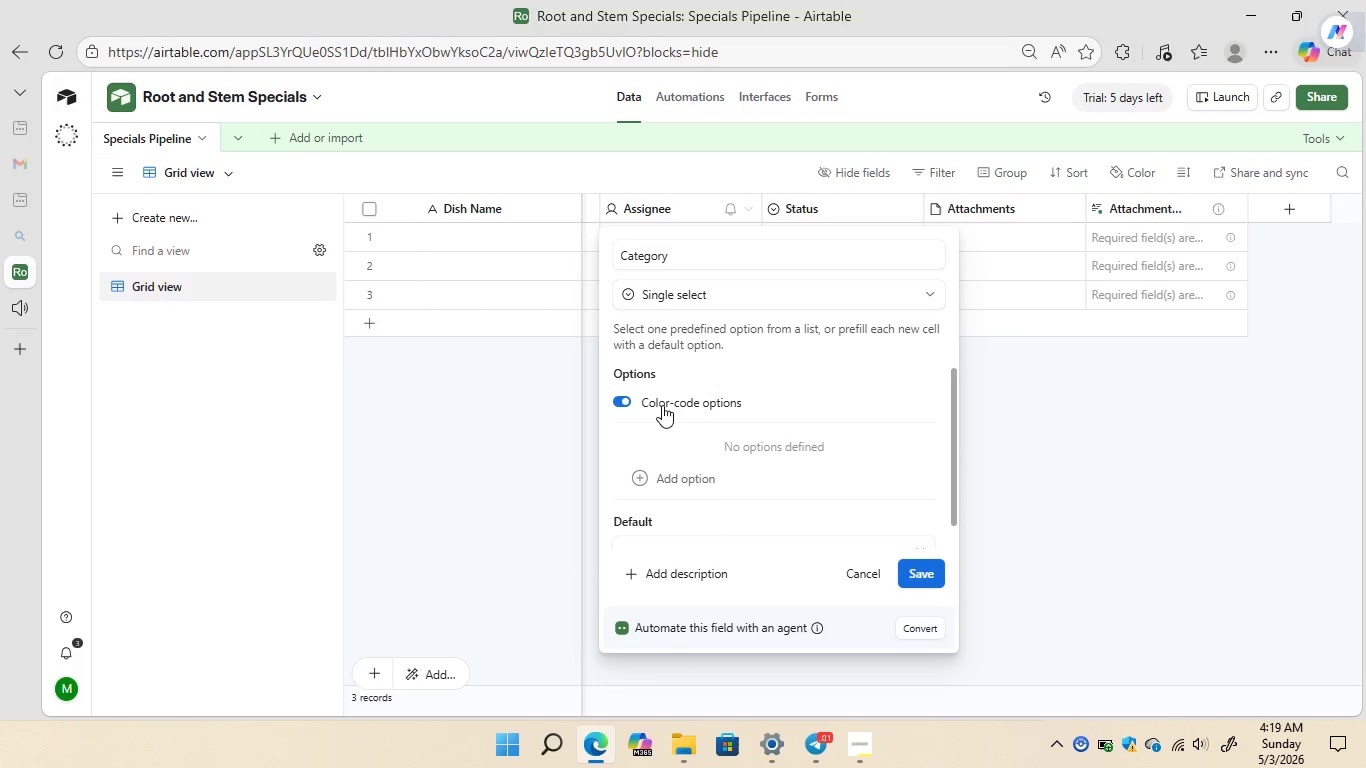 
wait(5.75)
 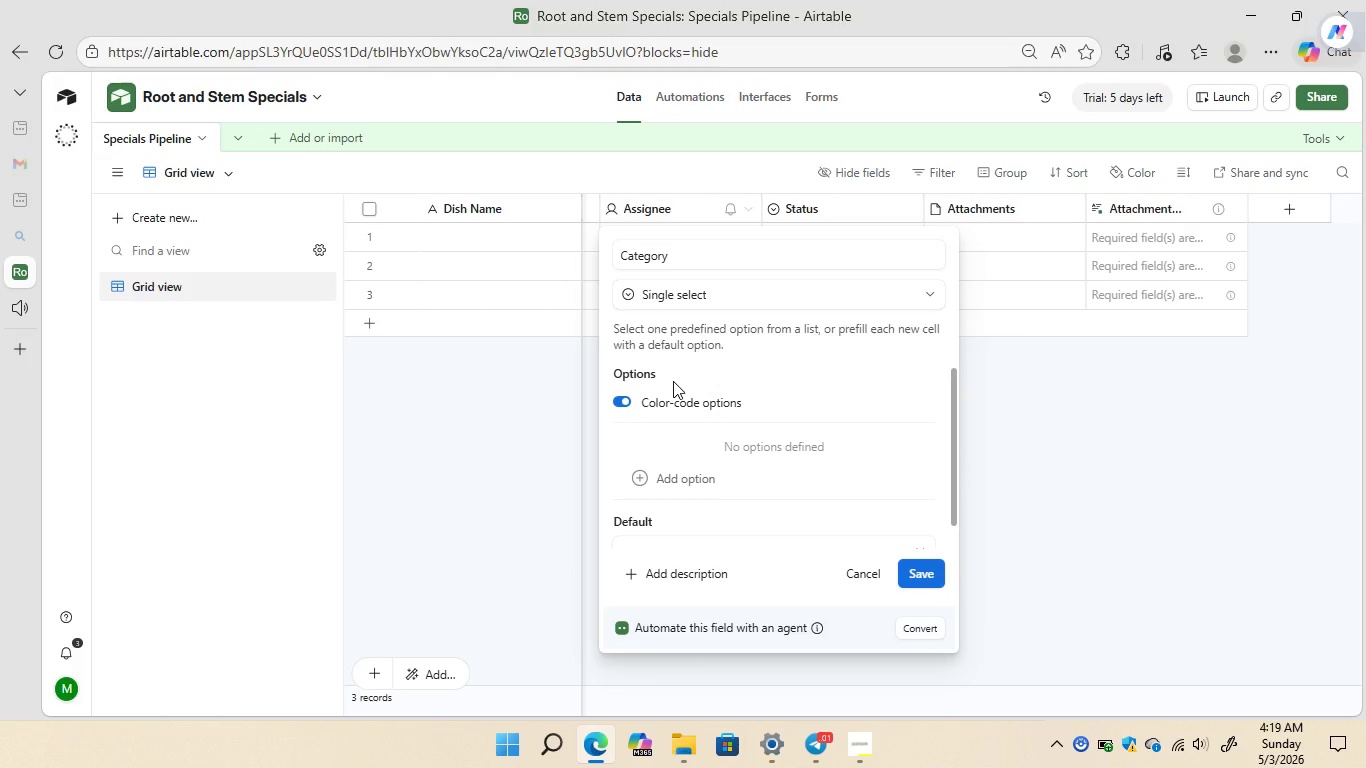 
left_click([641, 472])
 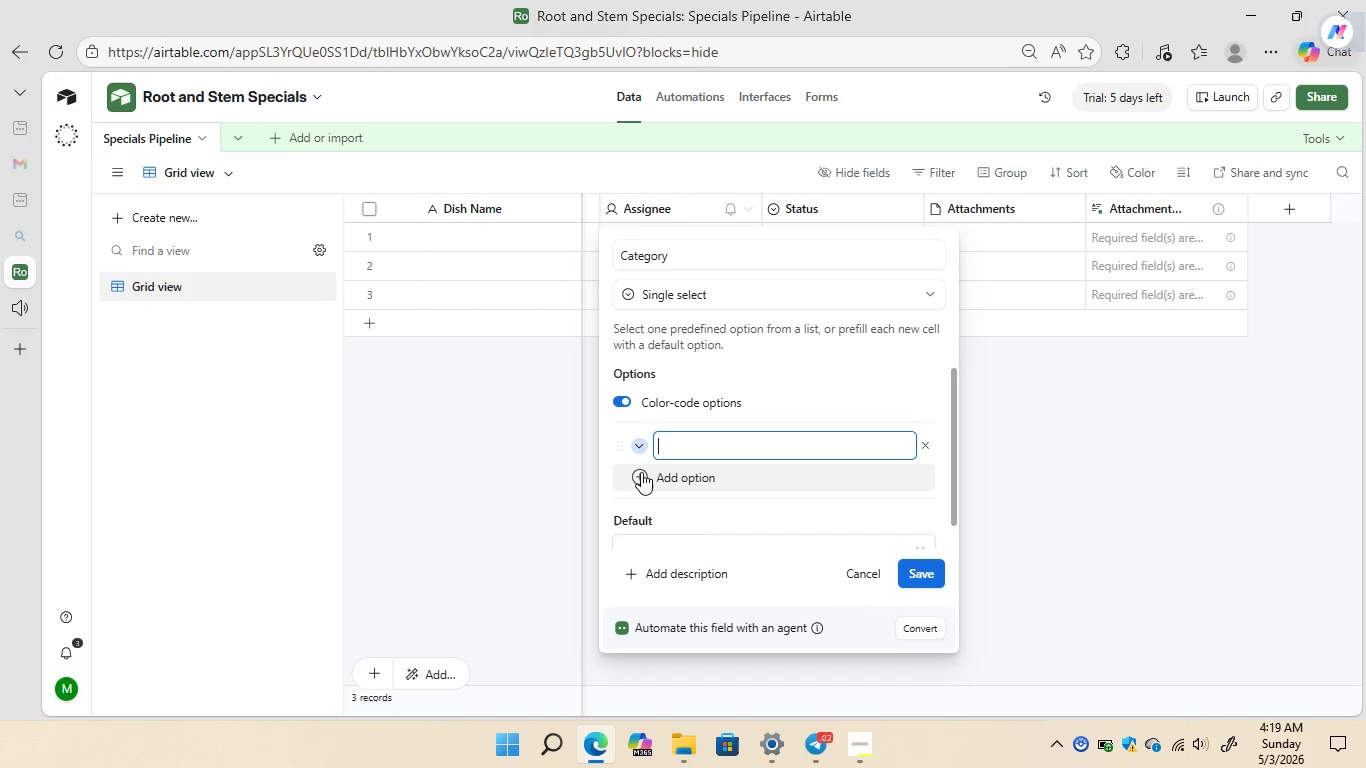 
hold_key(key=ShiftLeft, duration=0.45)
 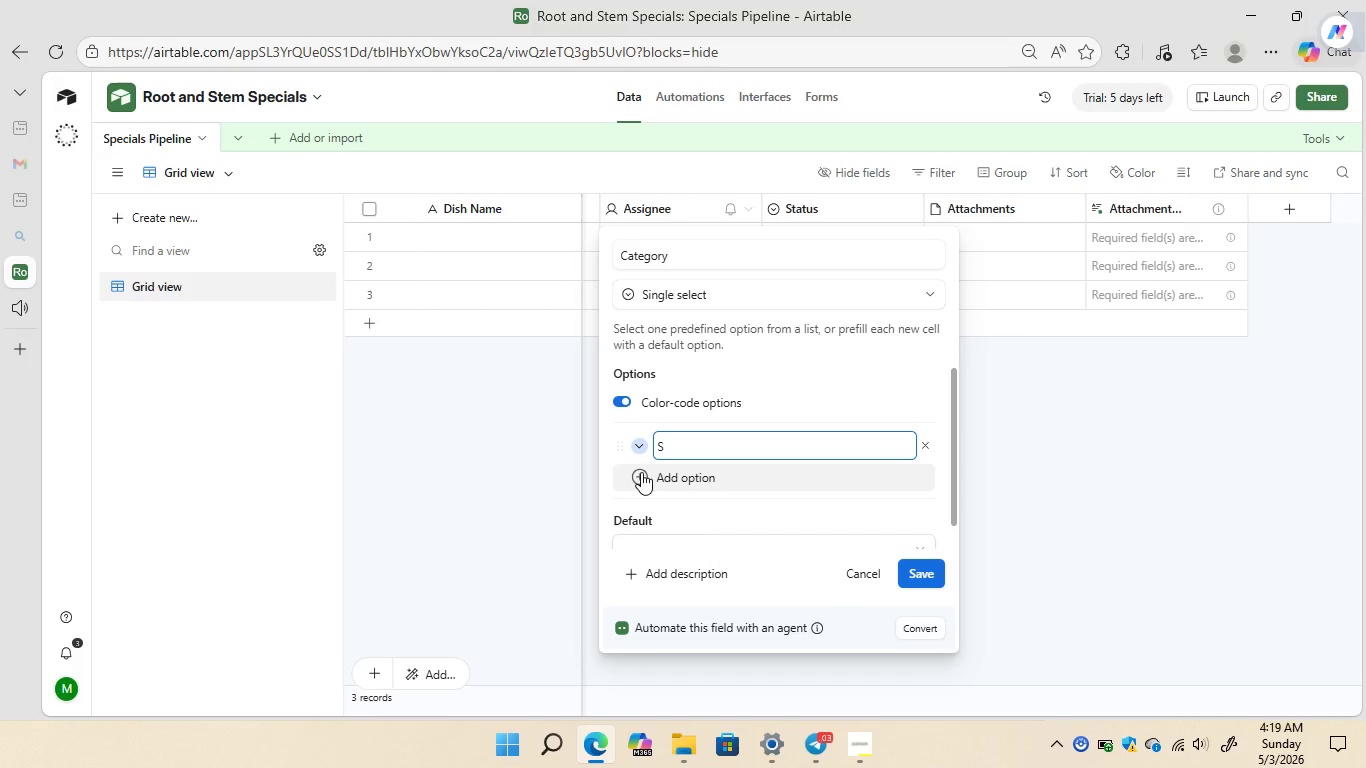 
type(starter)
 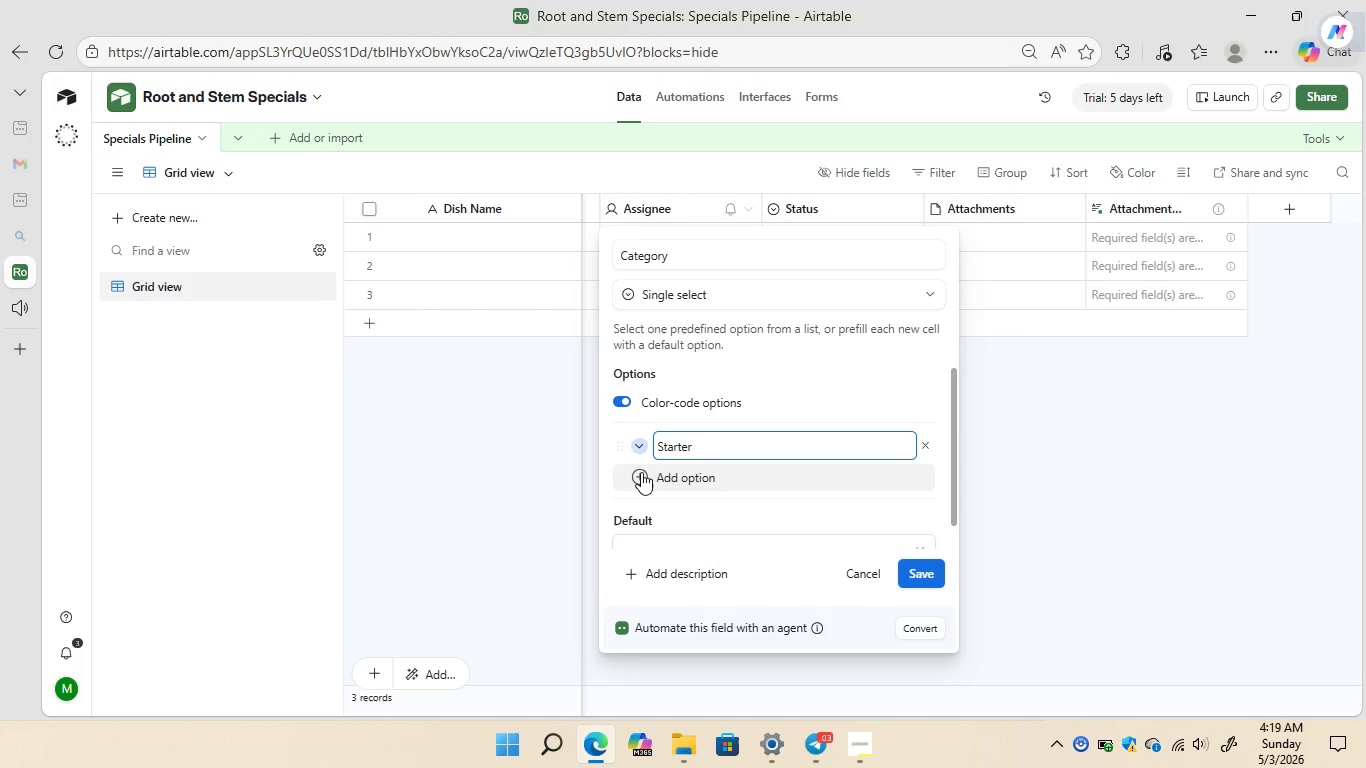 
left_click([641, 472])
 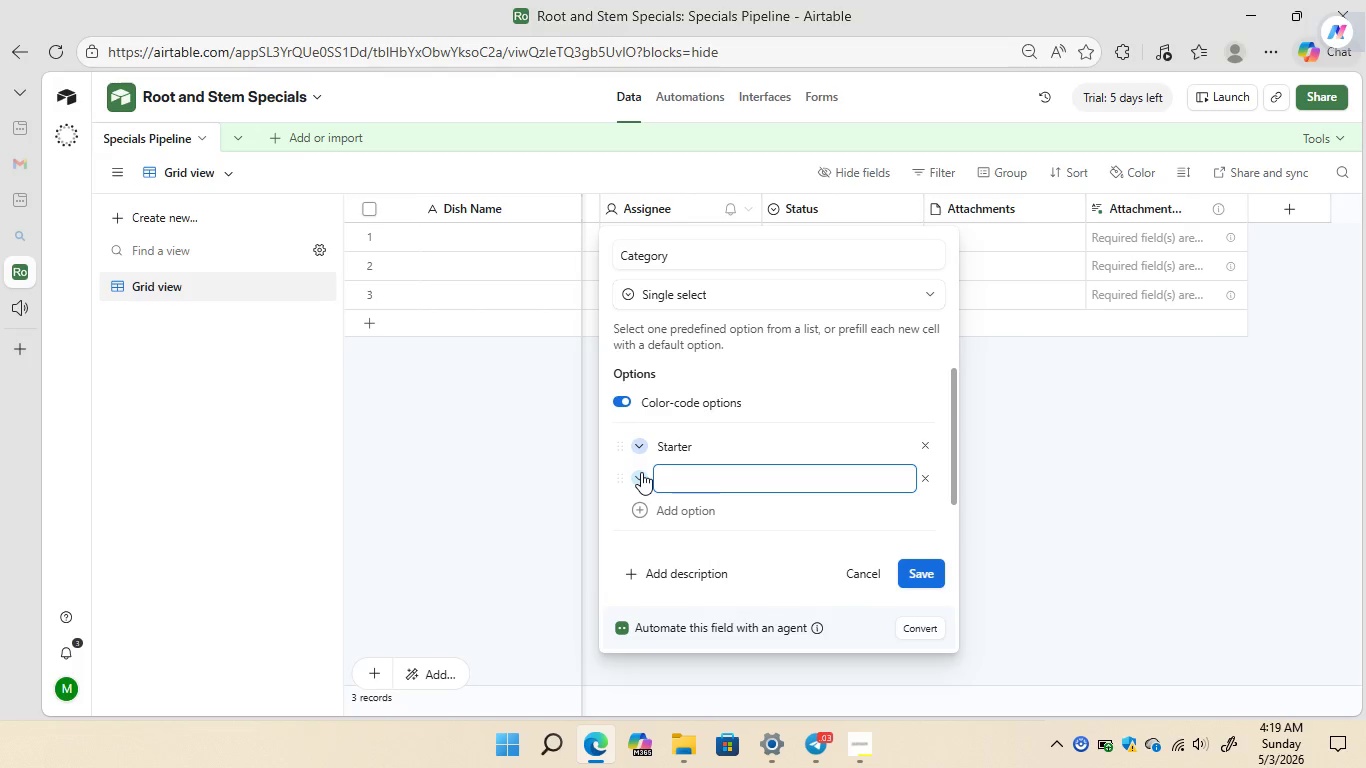 
type(ENTREE)
 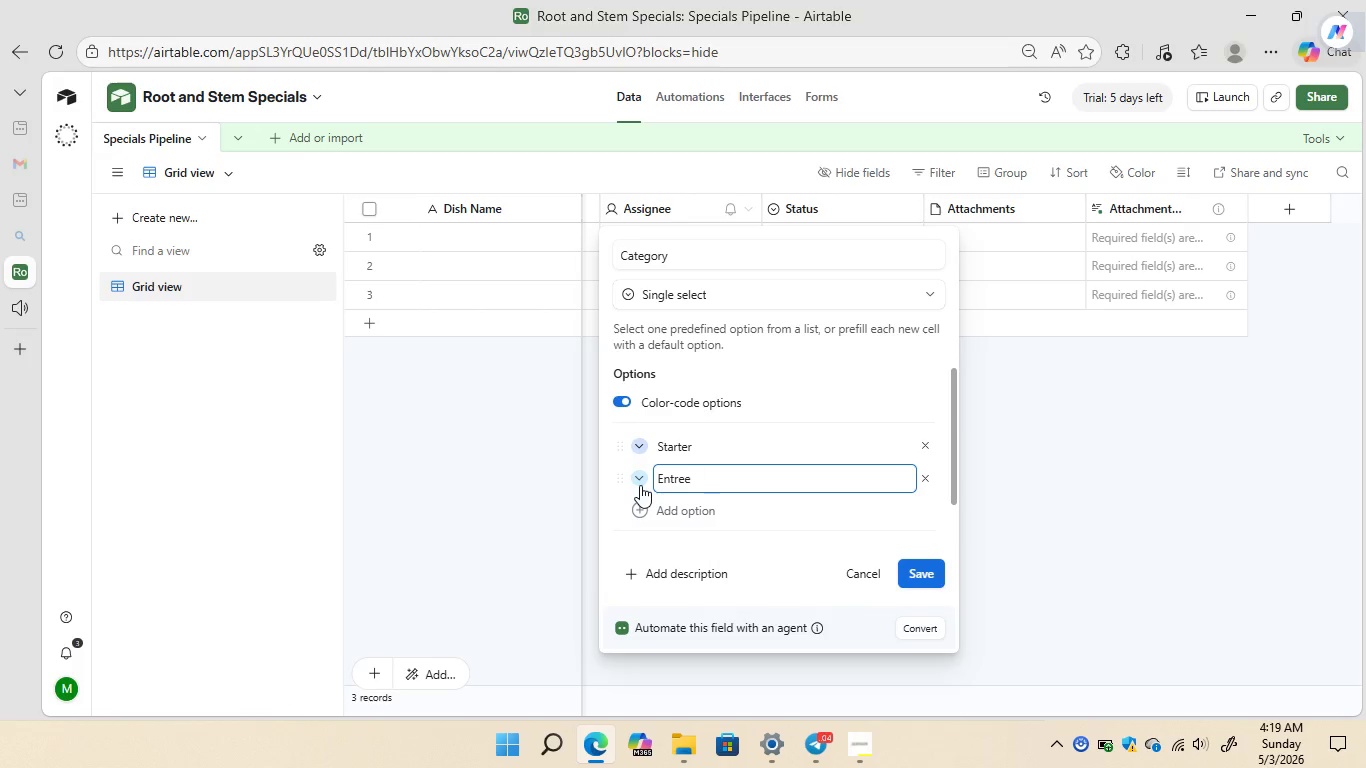 
left_click([637, 508])
 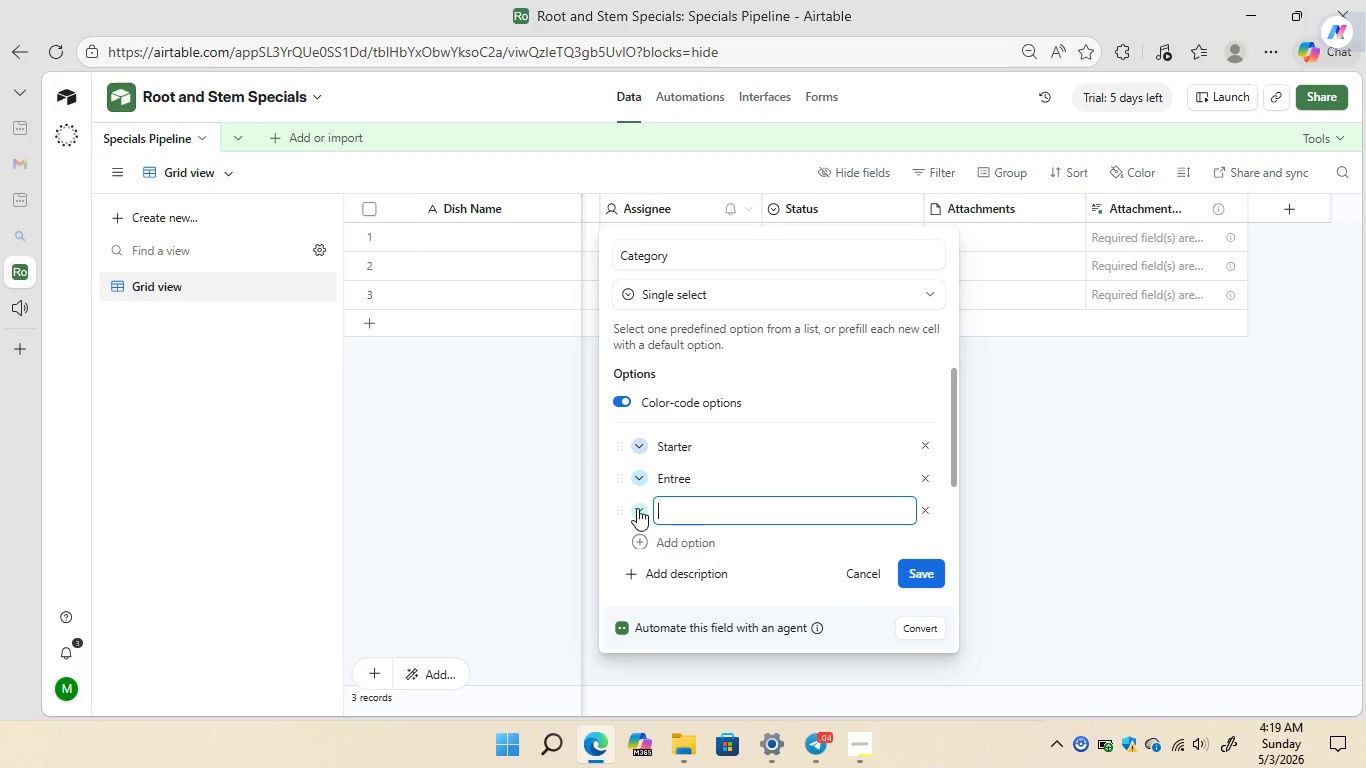 
type(Dessert)
 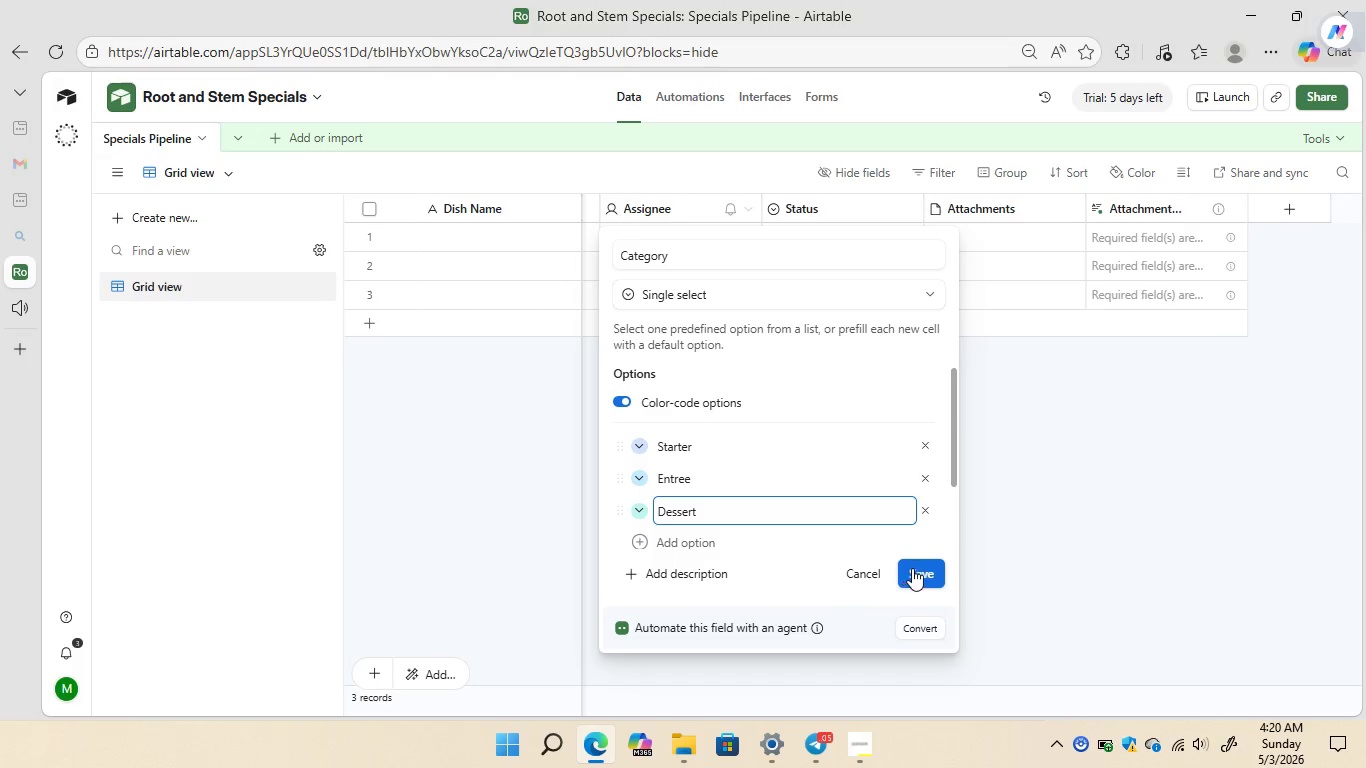 
left_click([918, 568])
 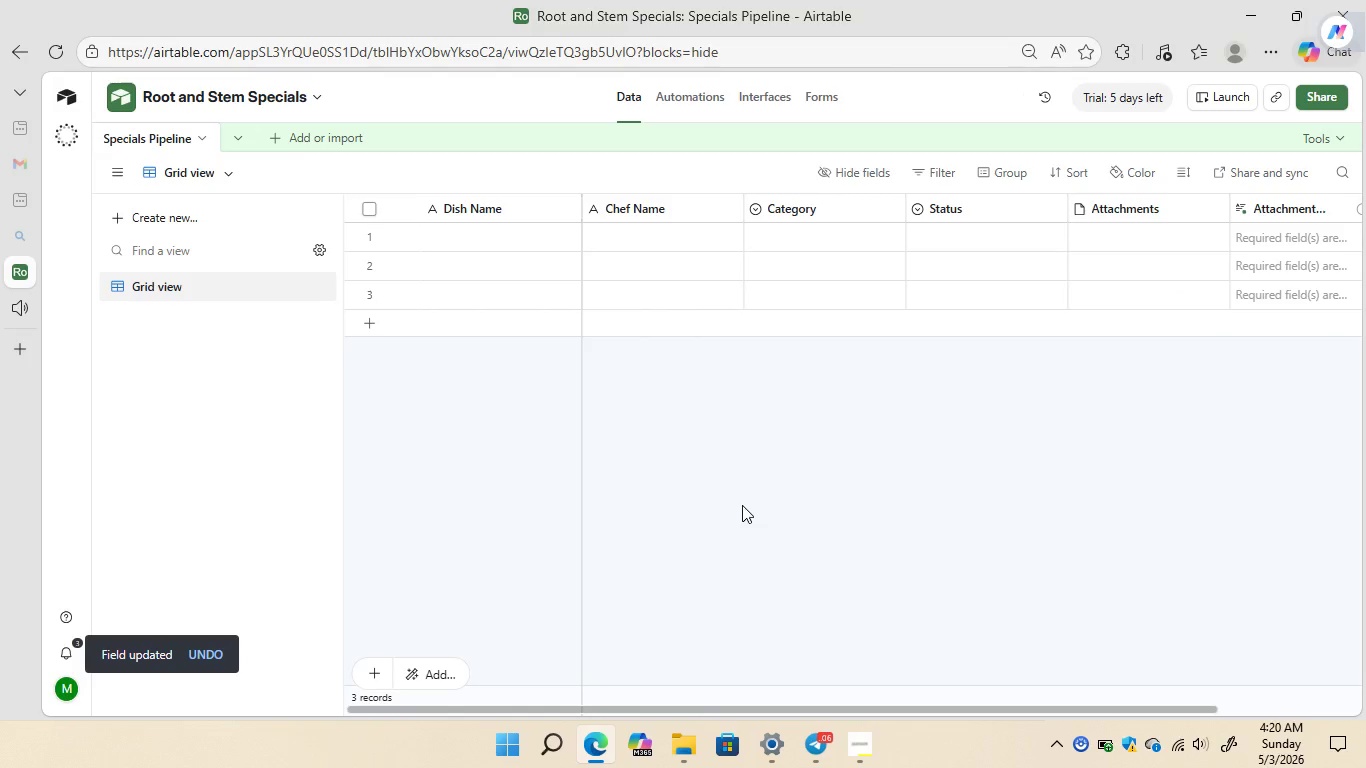 
wait(11.45)
 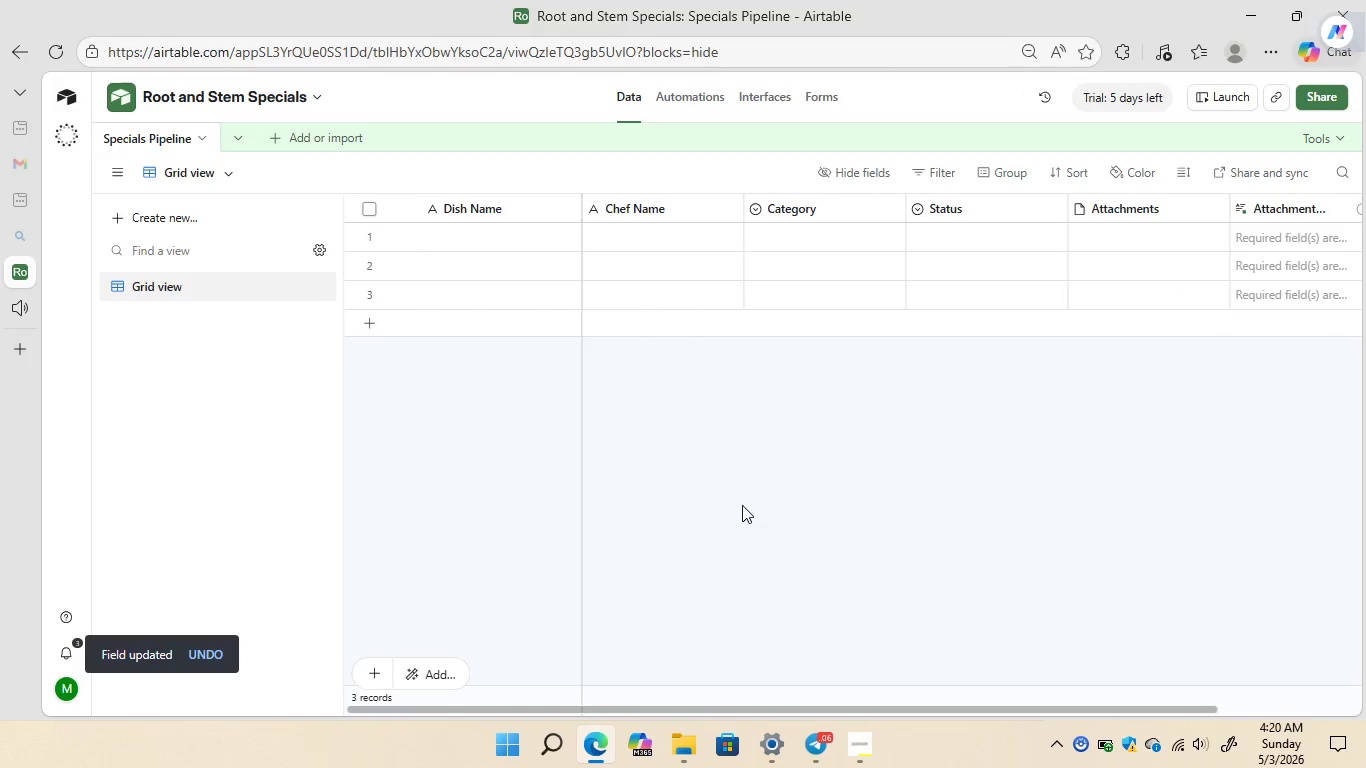 
right_click([797, 204])
 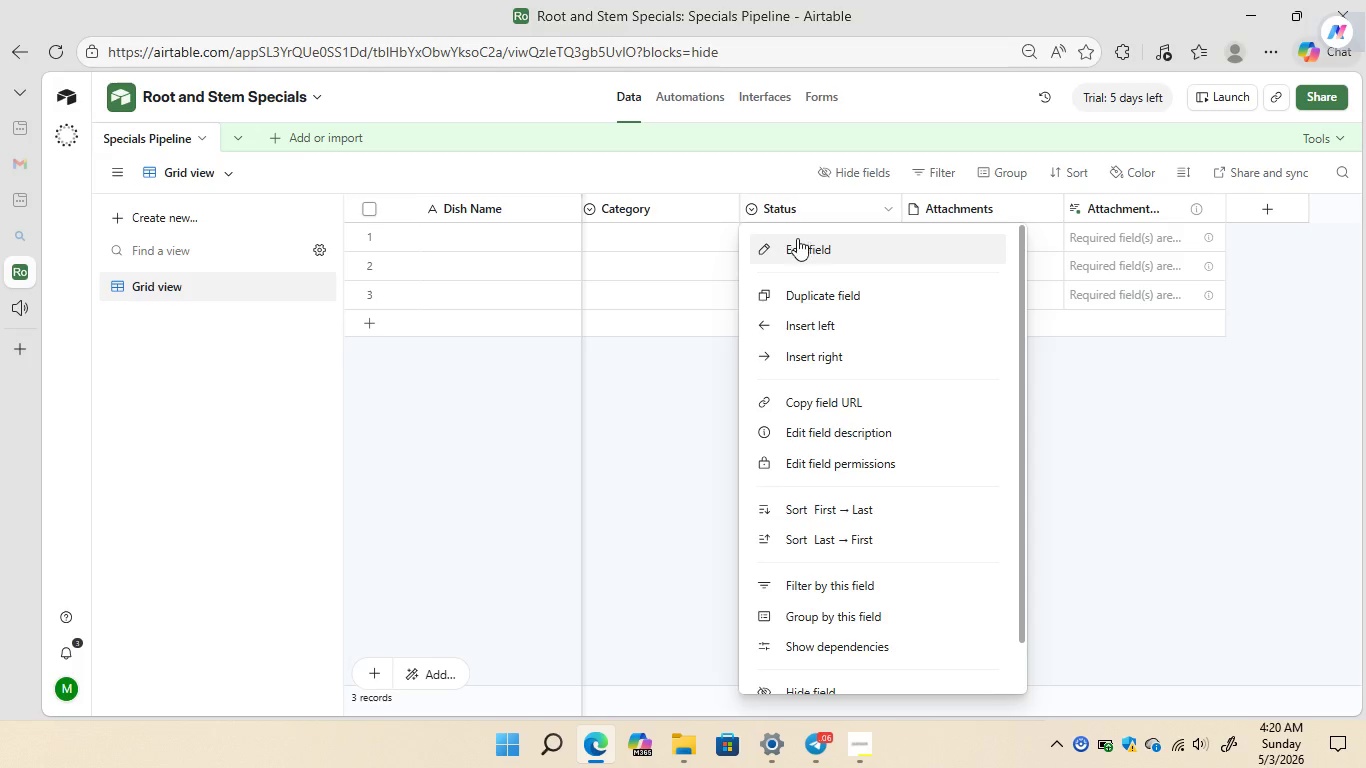 
left_click([797, 243])
 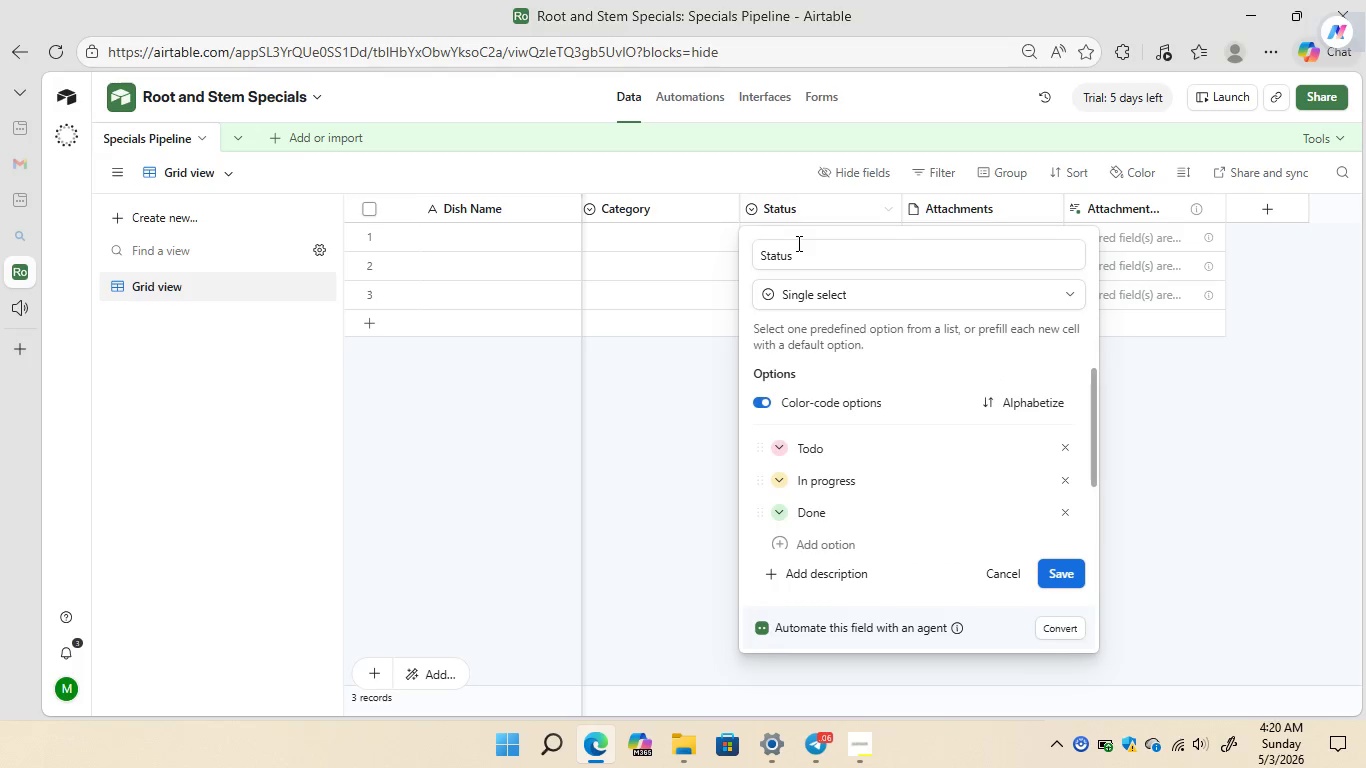 
left_click([797, 243])
 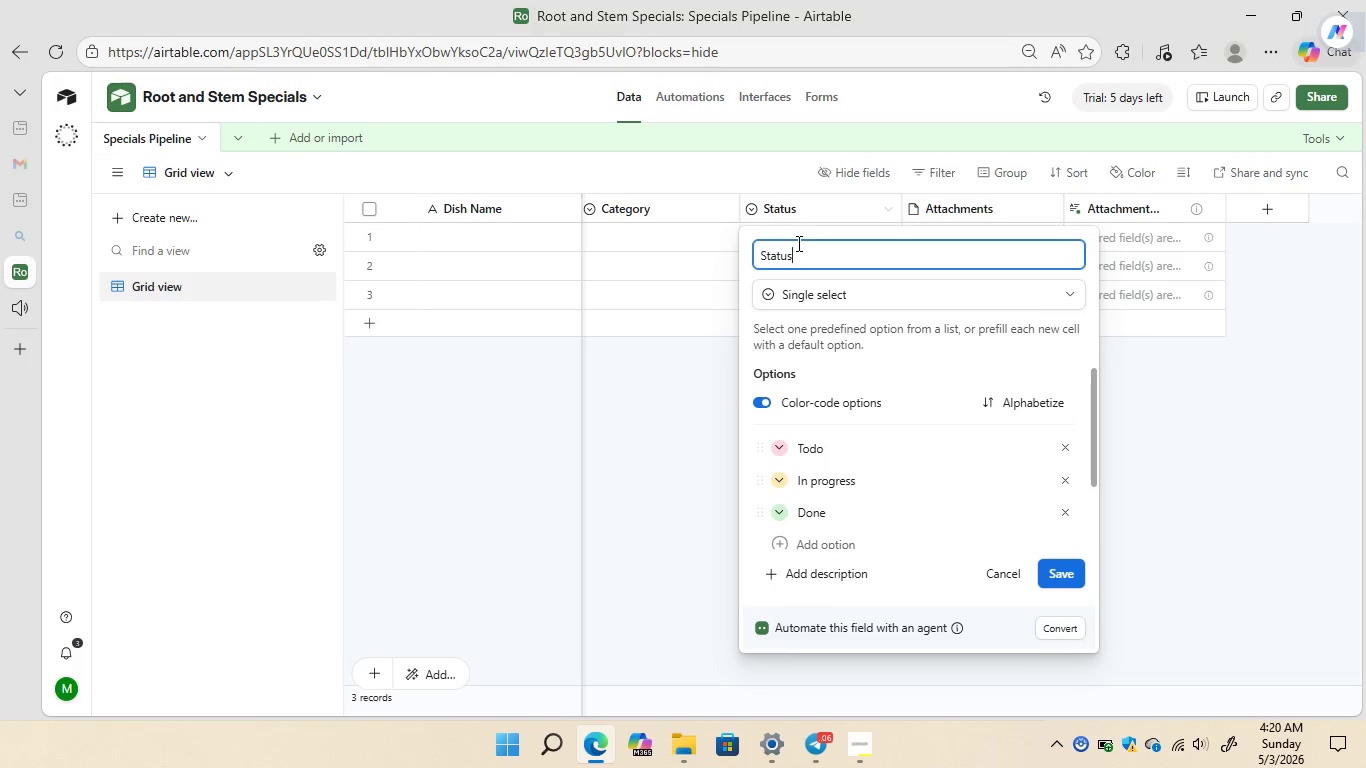 
key(Backspace)
 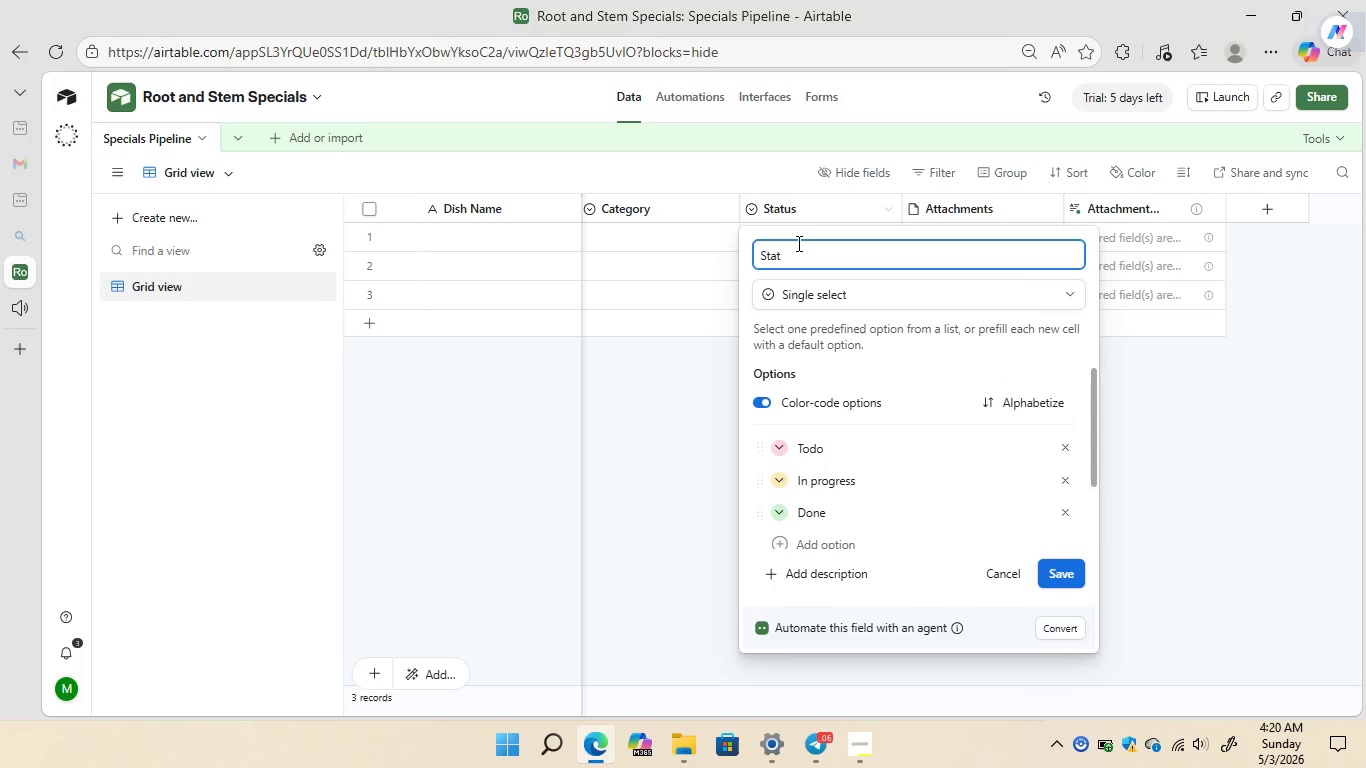 
key(Backspace)
 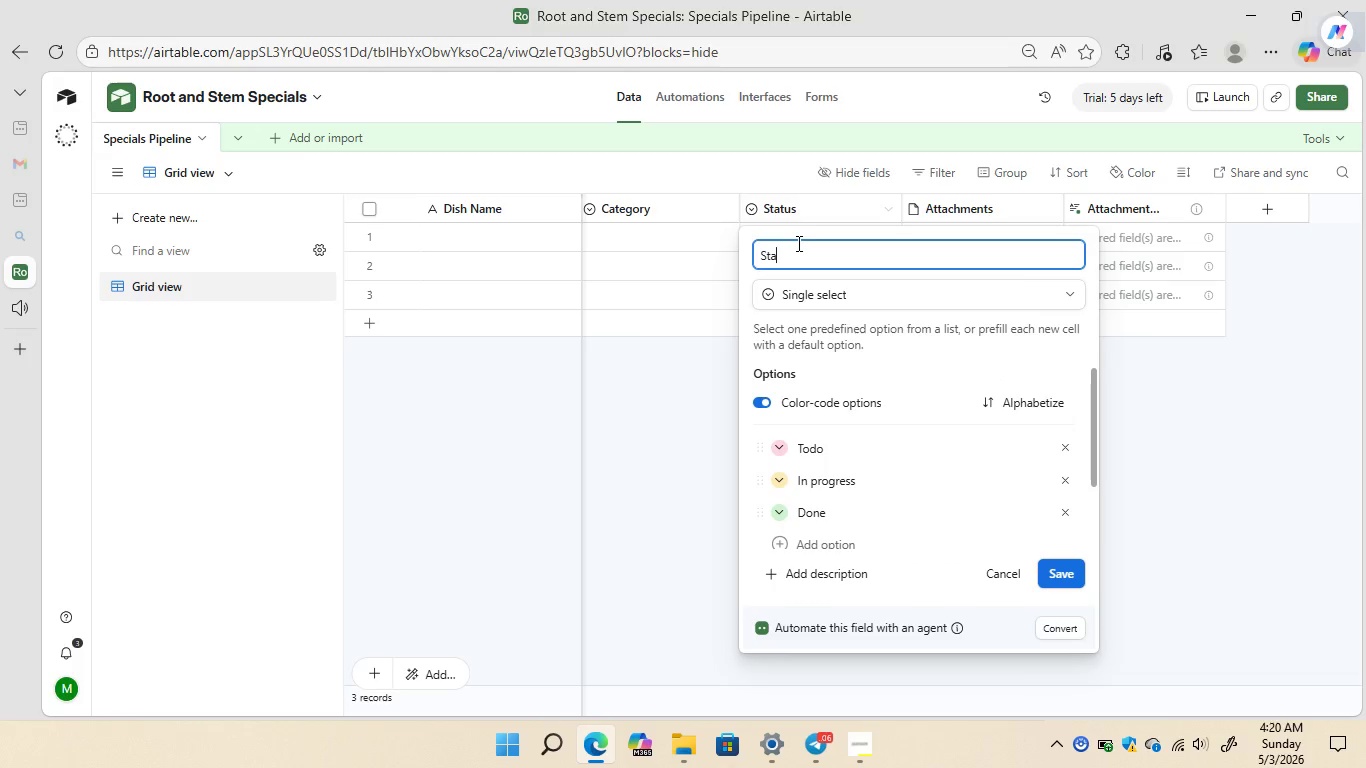 
key(Backspace)
 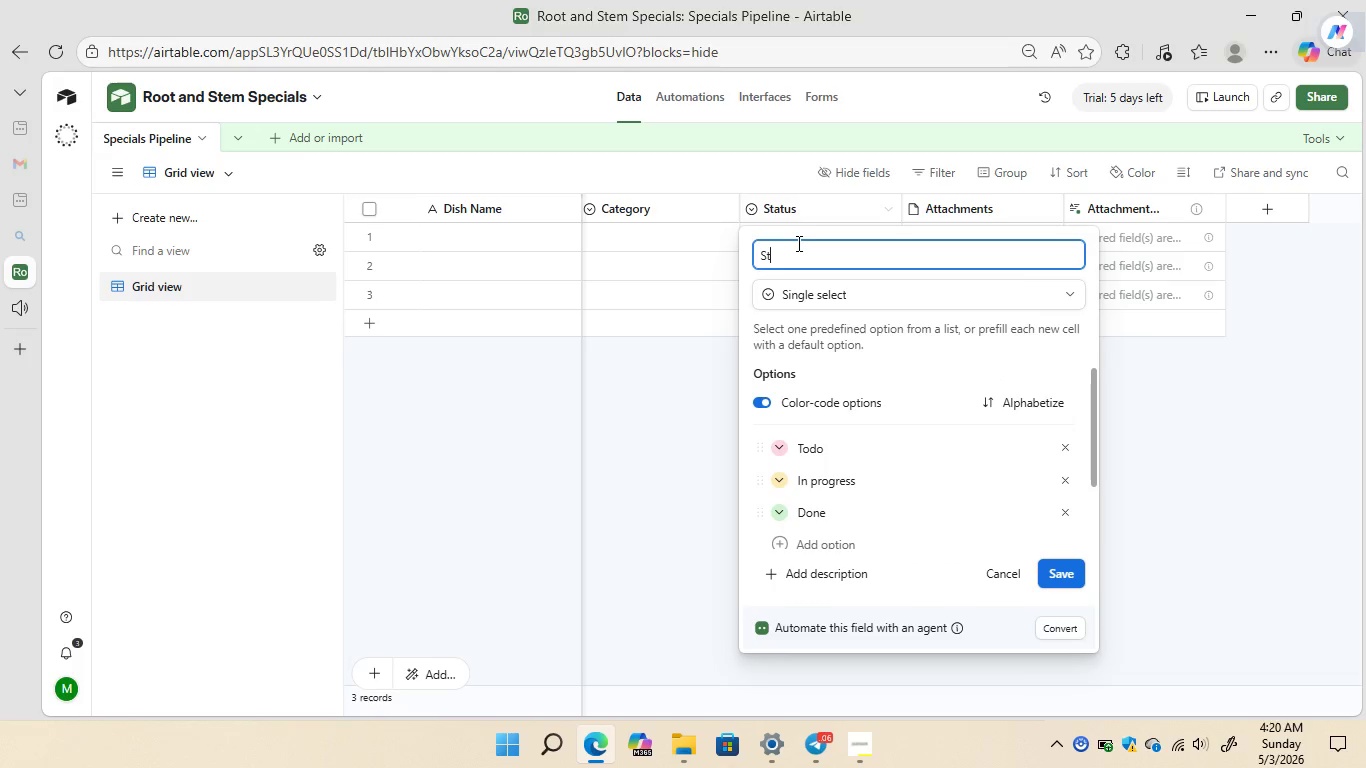 
key(Backspace)
 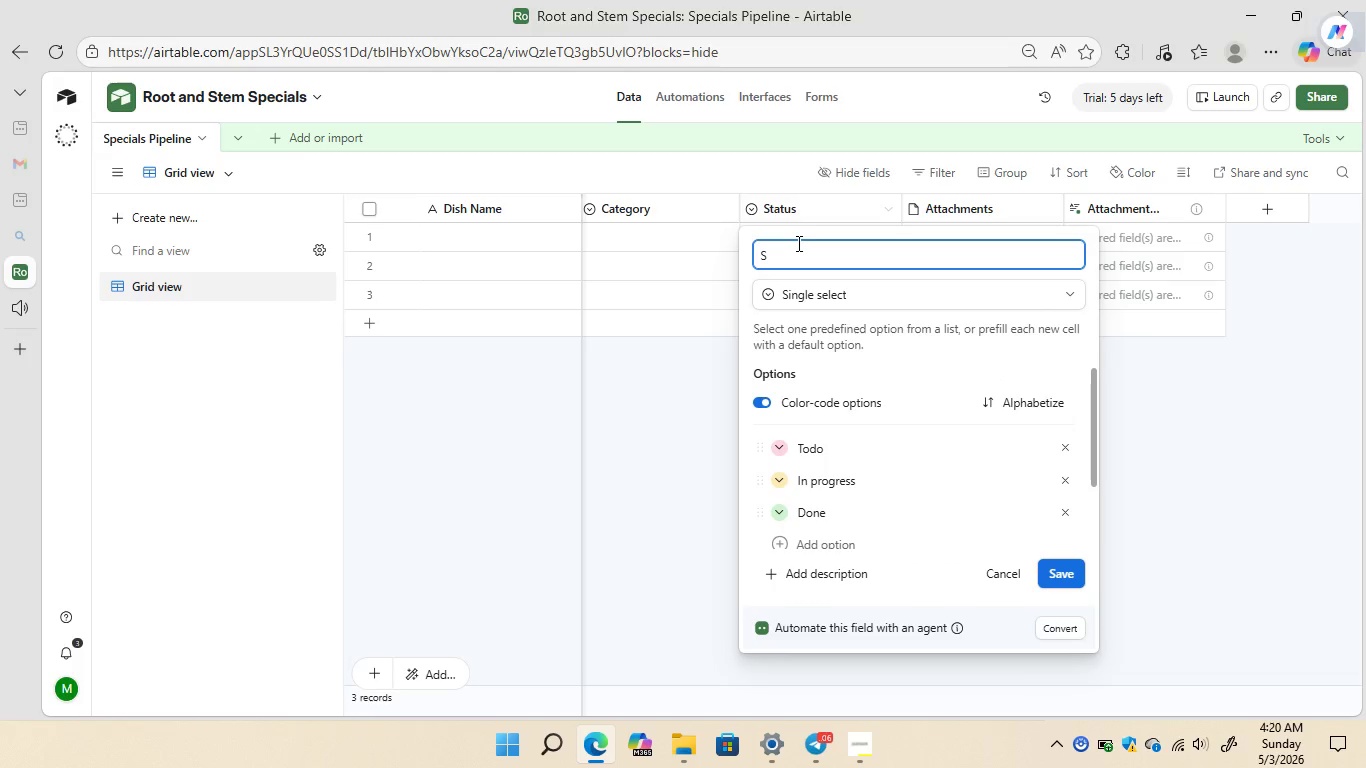 
key(Backspace)
 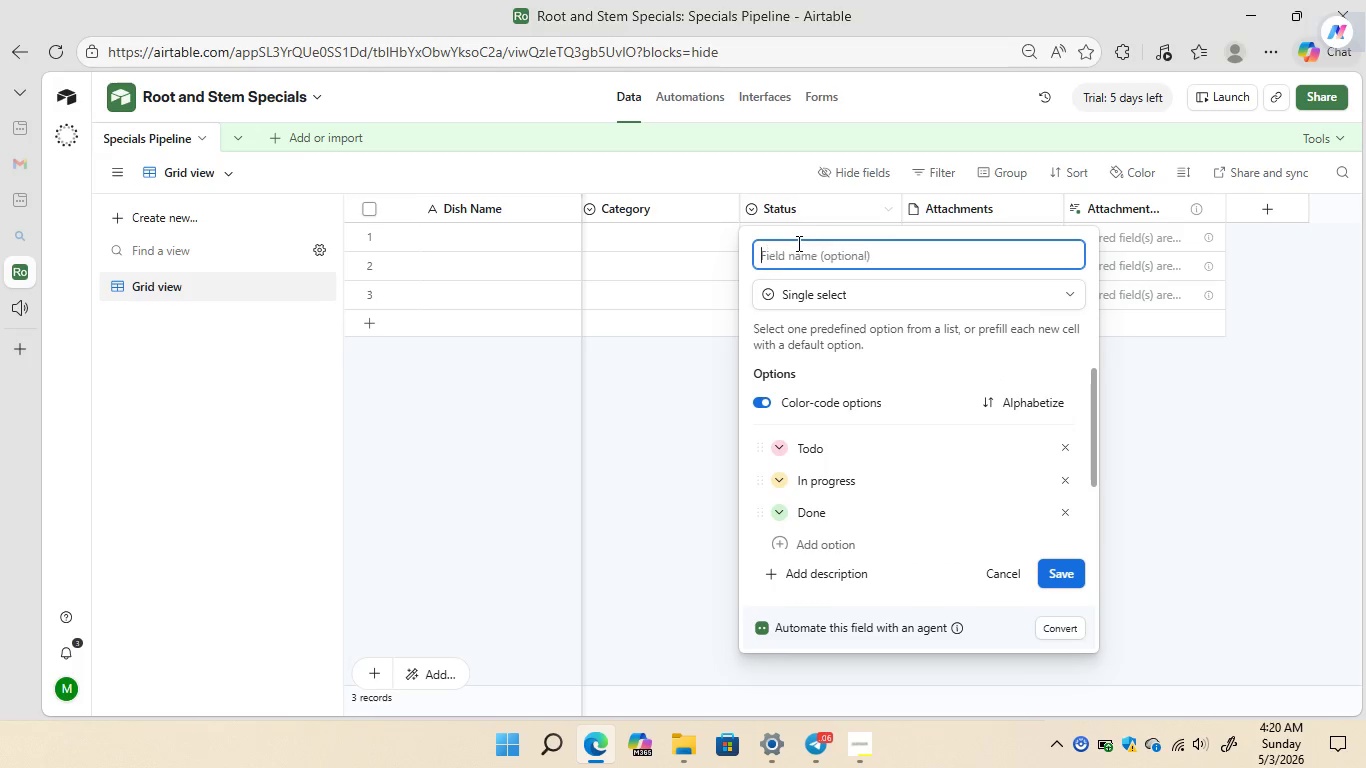 
key(Backspace)
 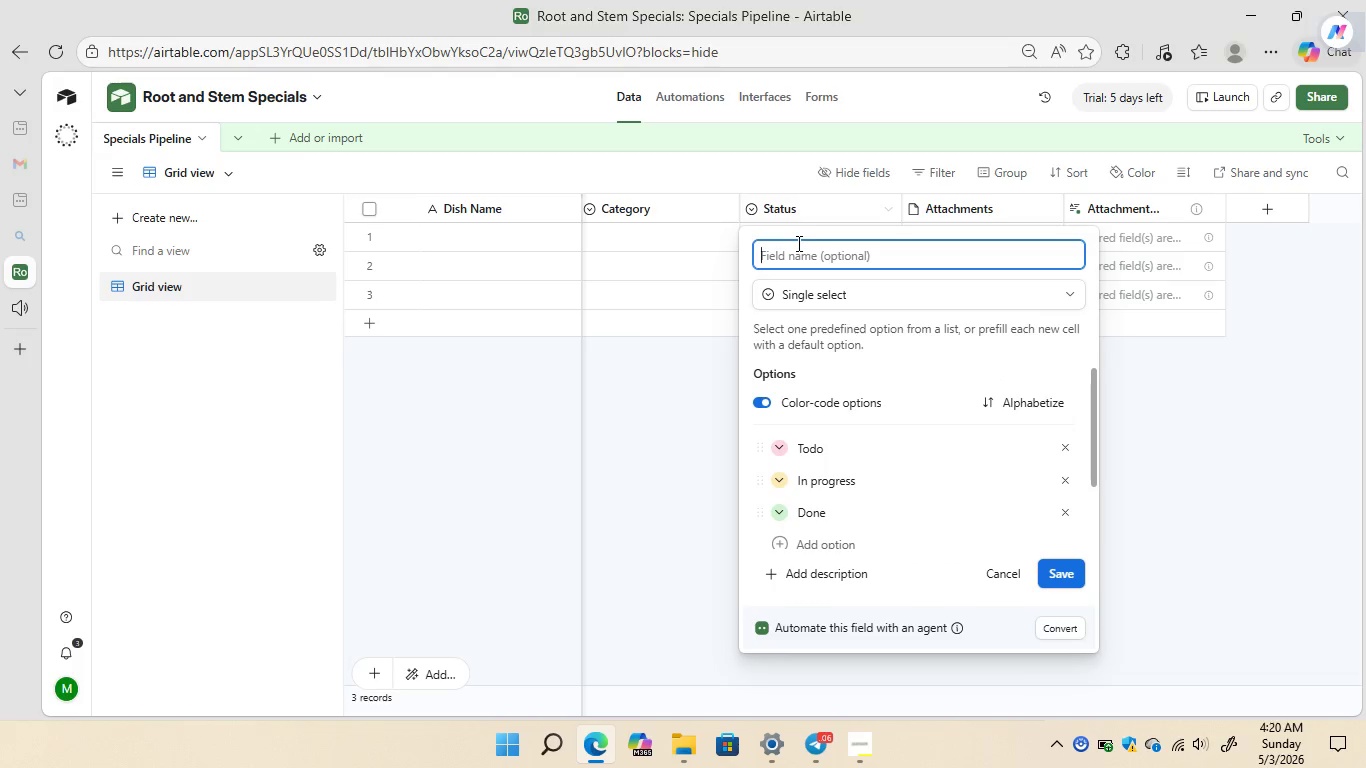 
type(Ingredients)
 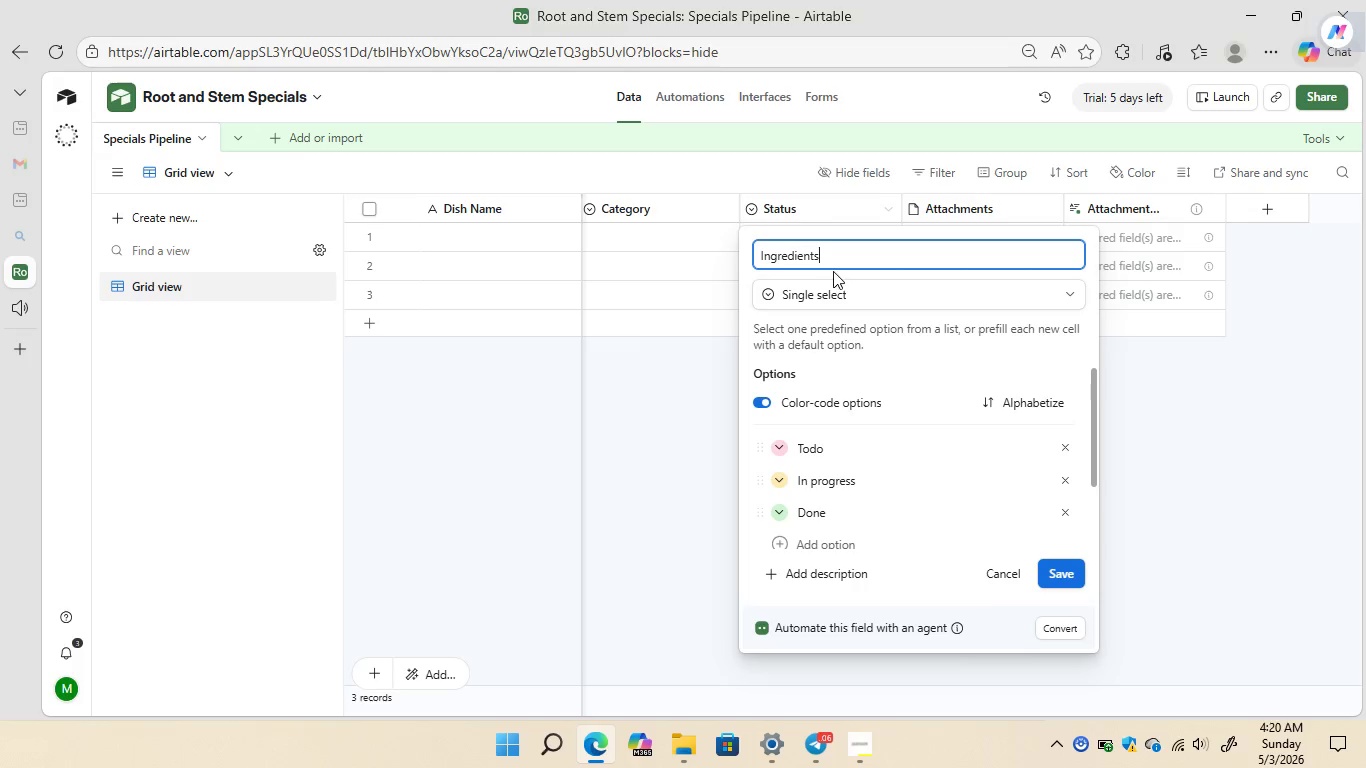 
left_click([855, 287])
 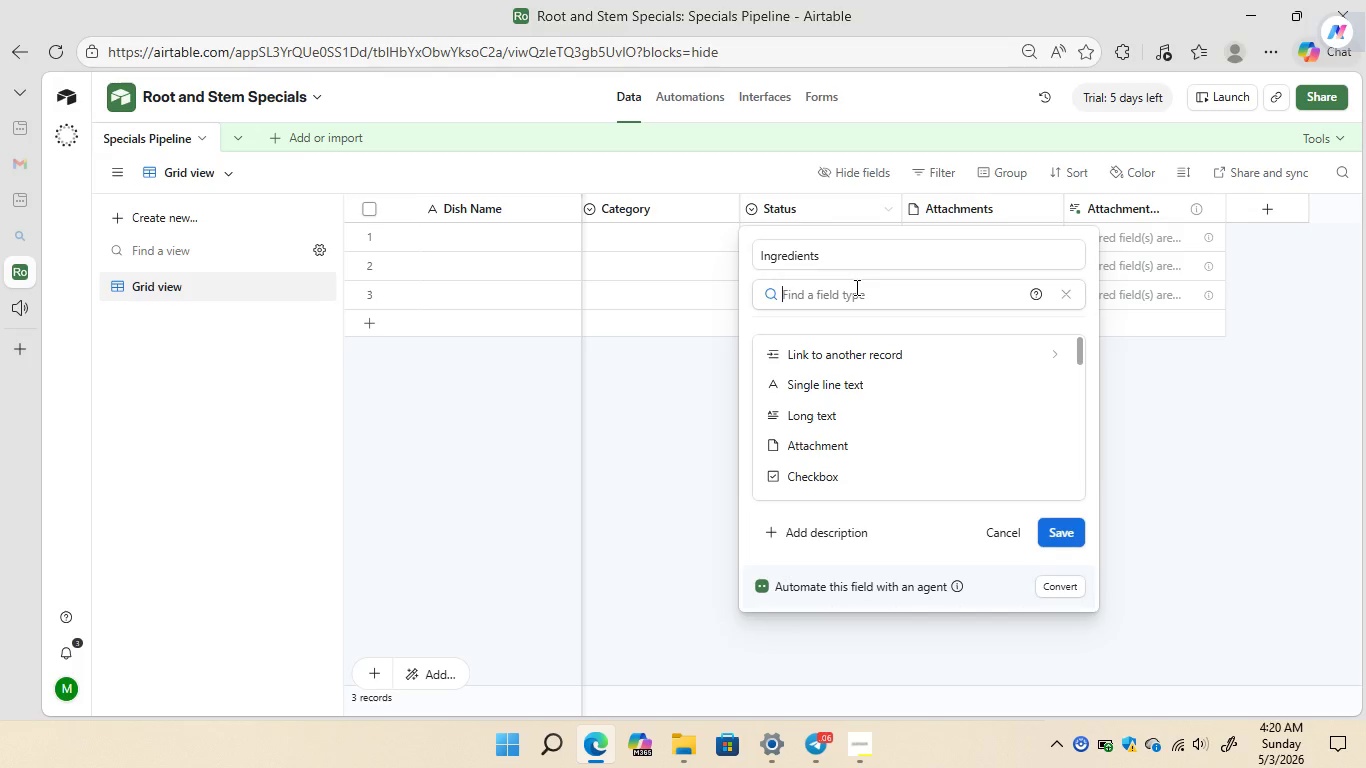 
type(long)
 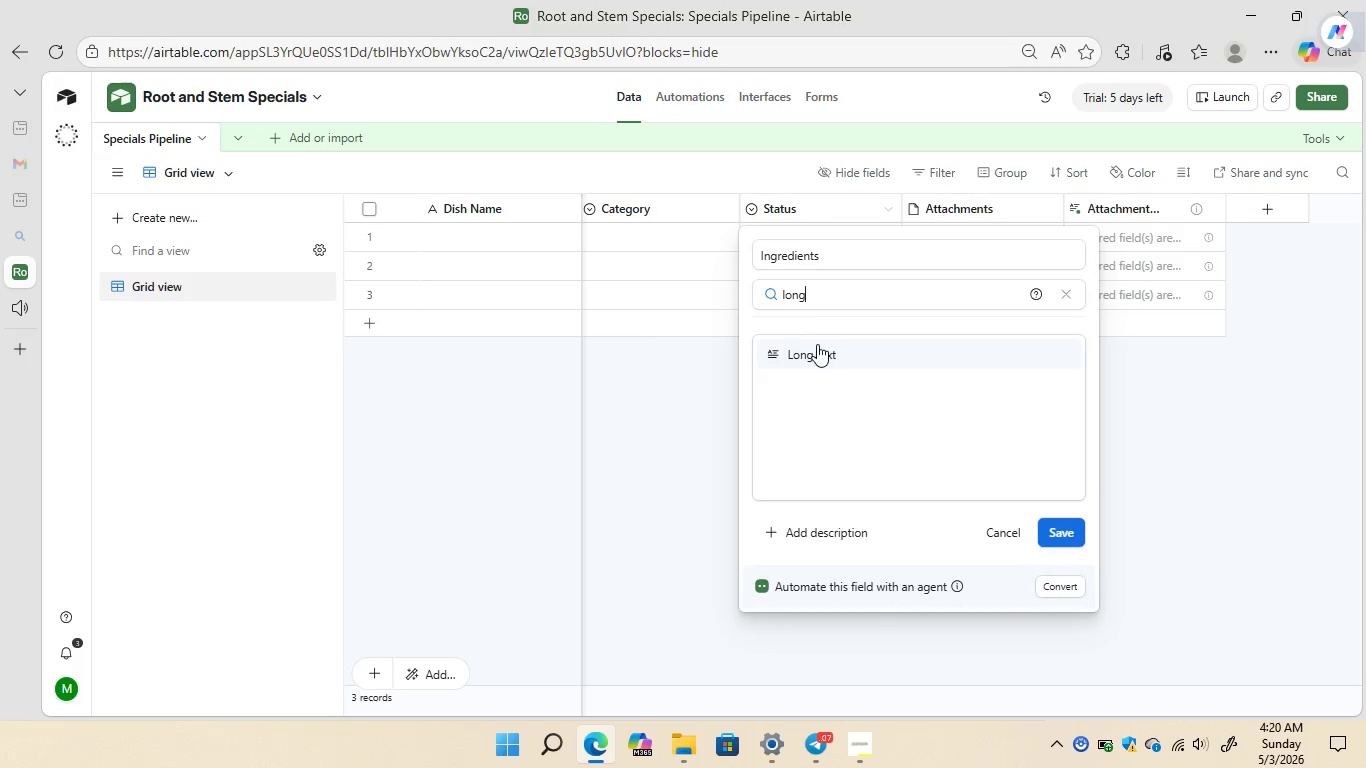 
left_click([813, 349])
 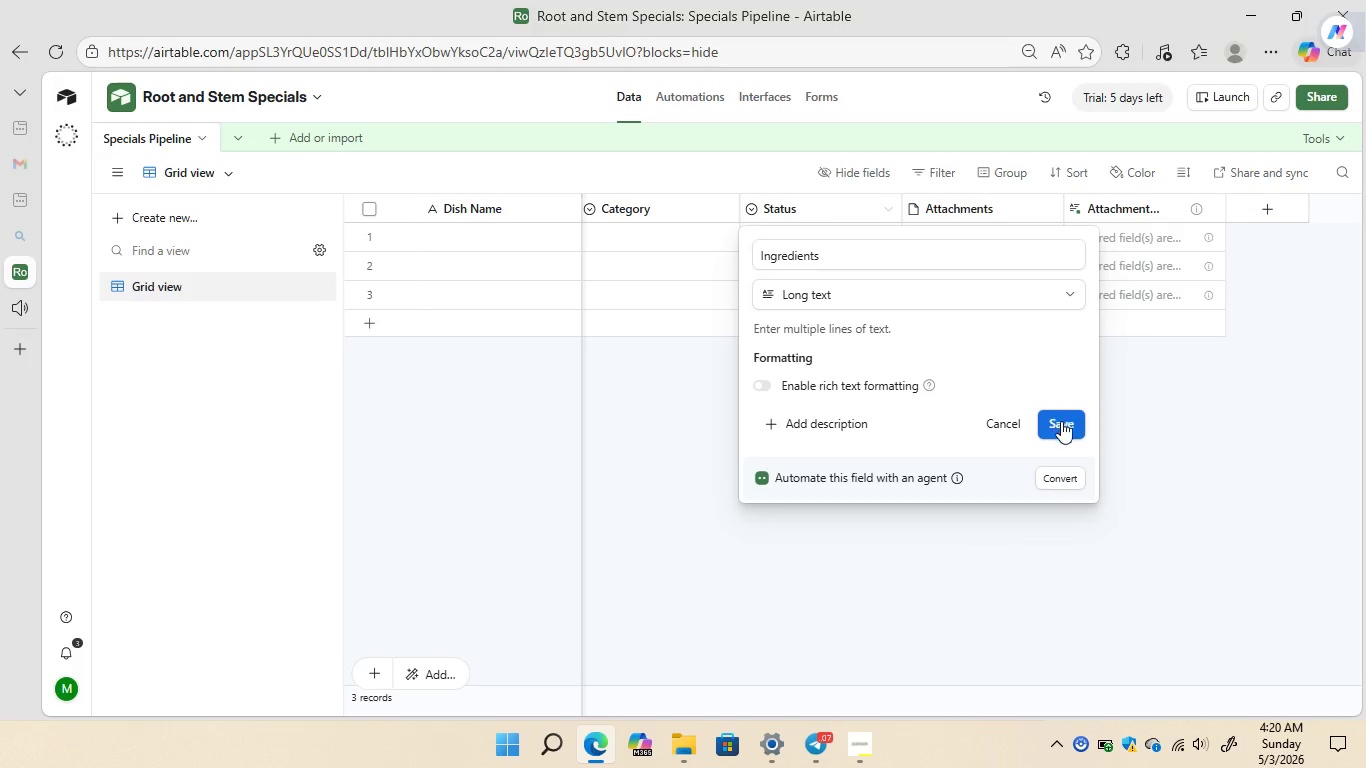 
left_click([1061, 421])
 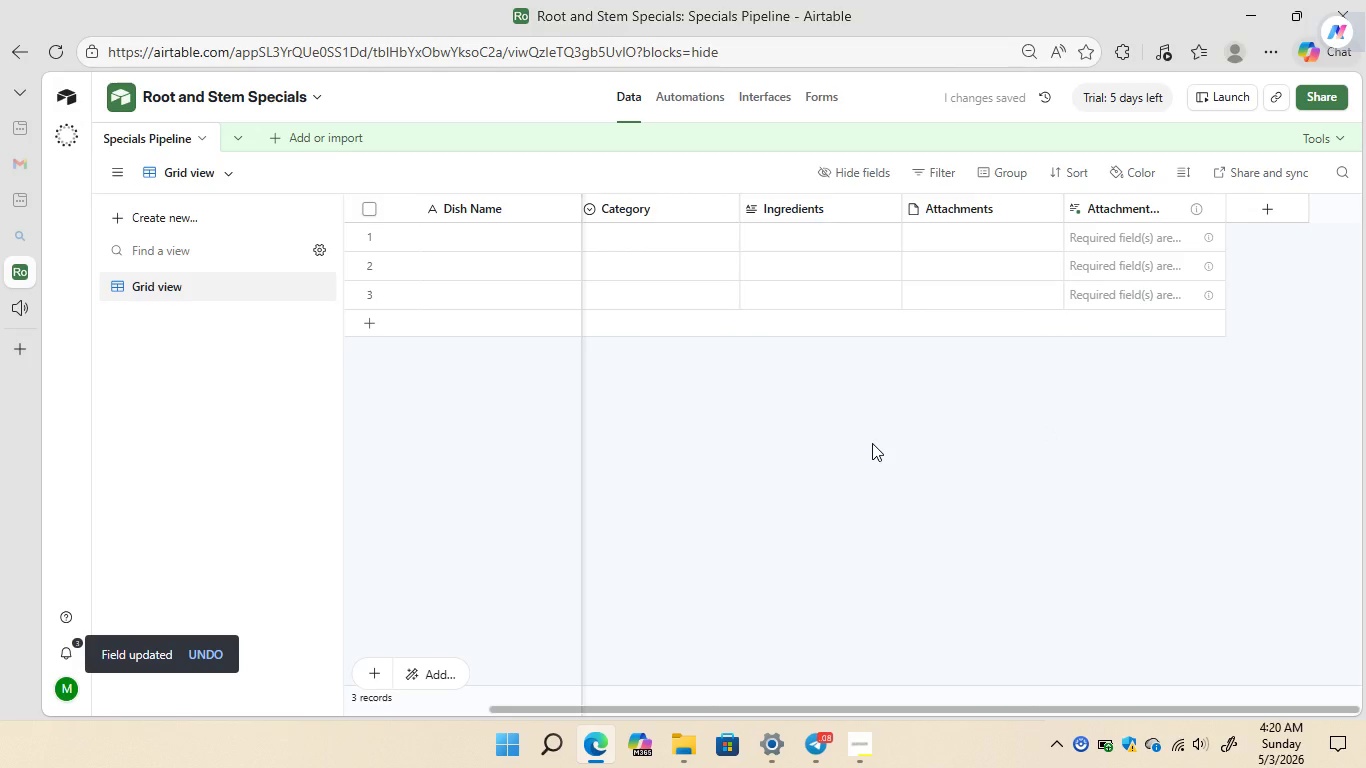 
wait(9.81)
 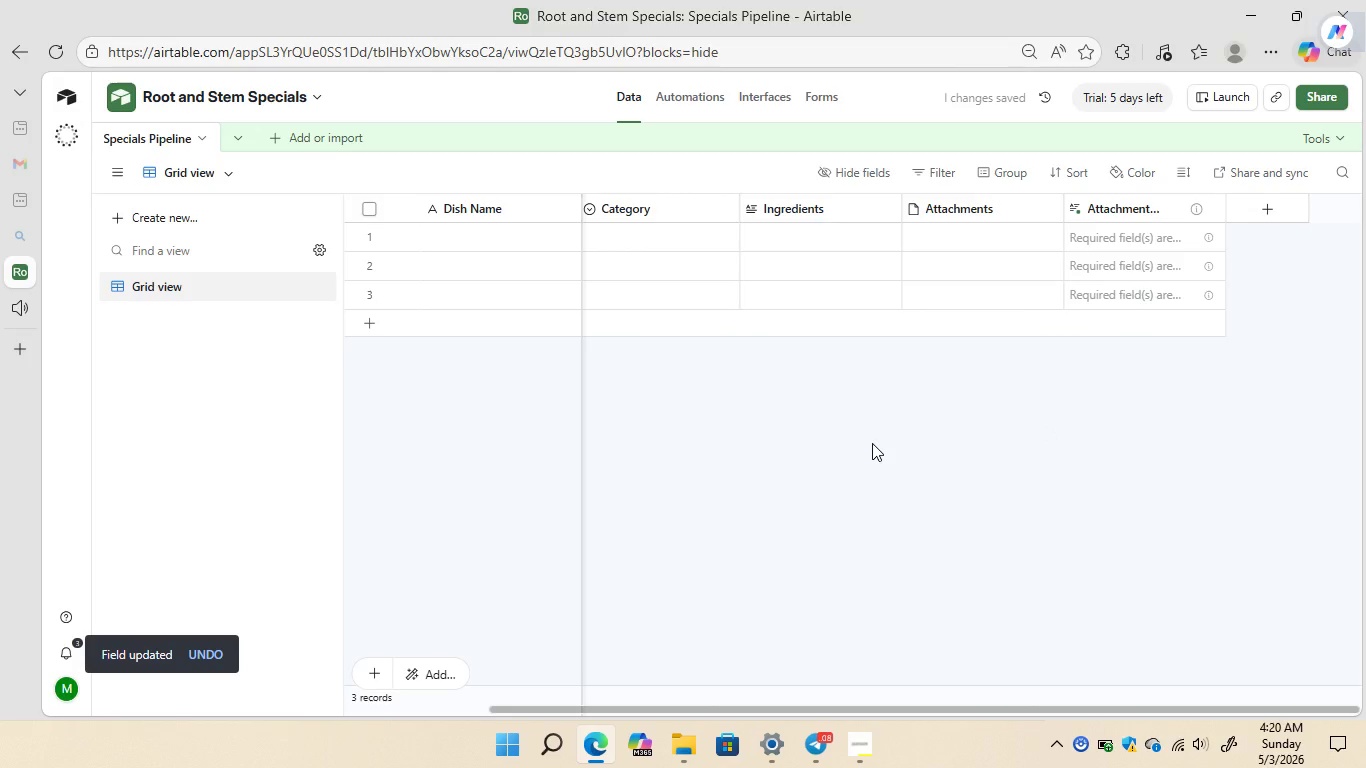 
right_click([940, 201])
 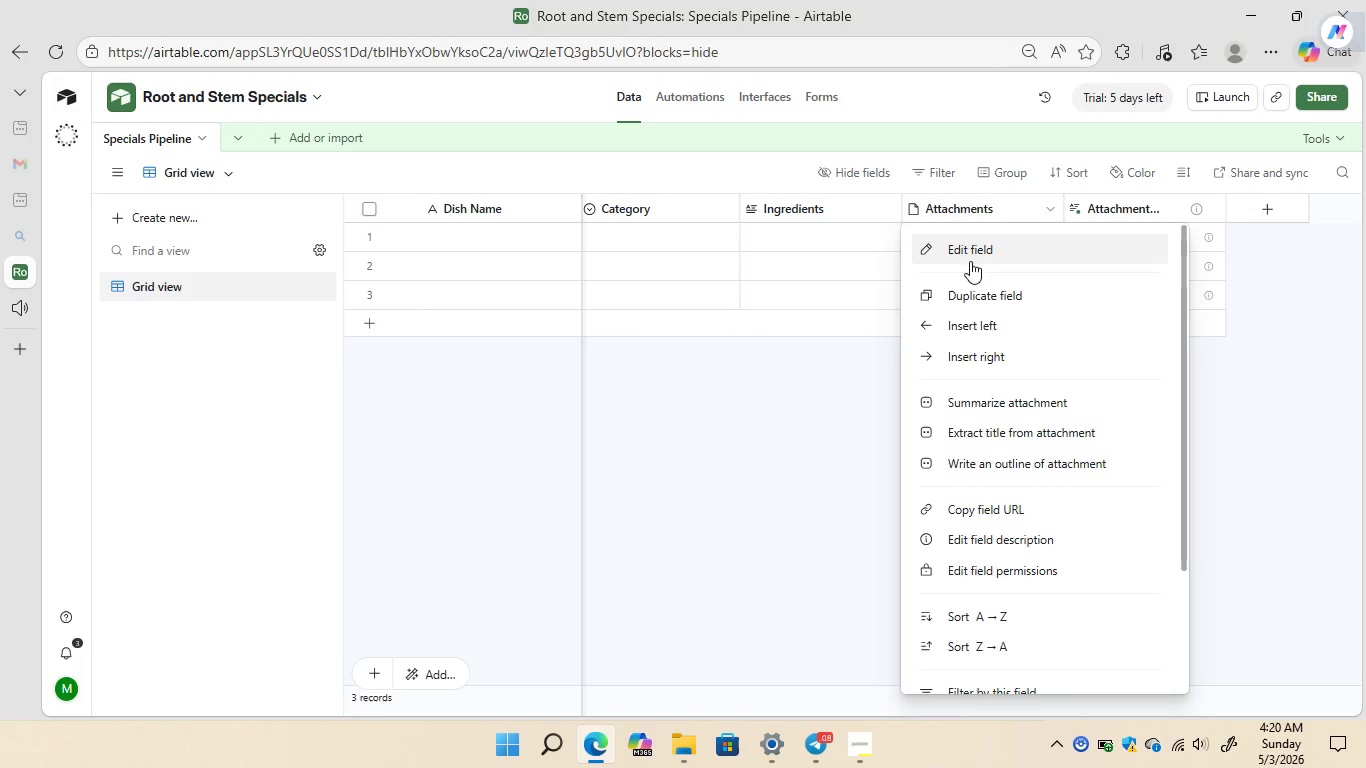 
left_click([970, 261])
 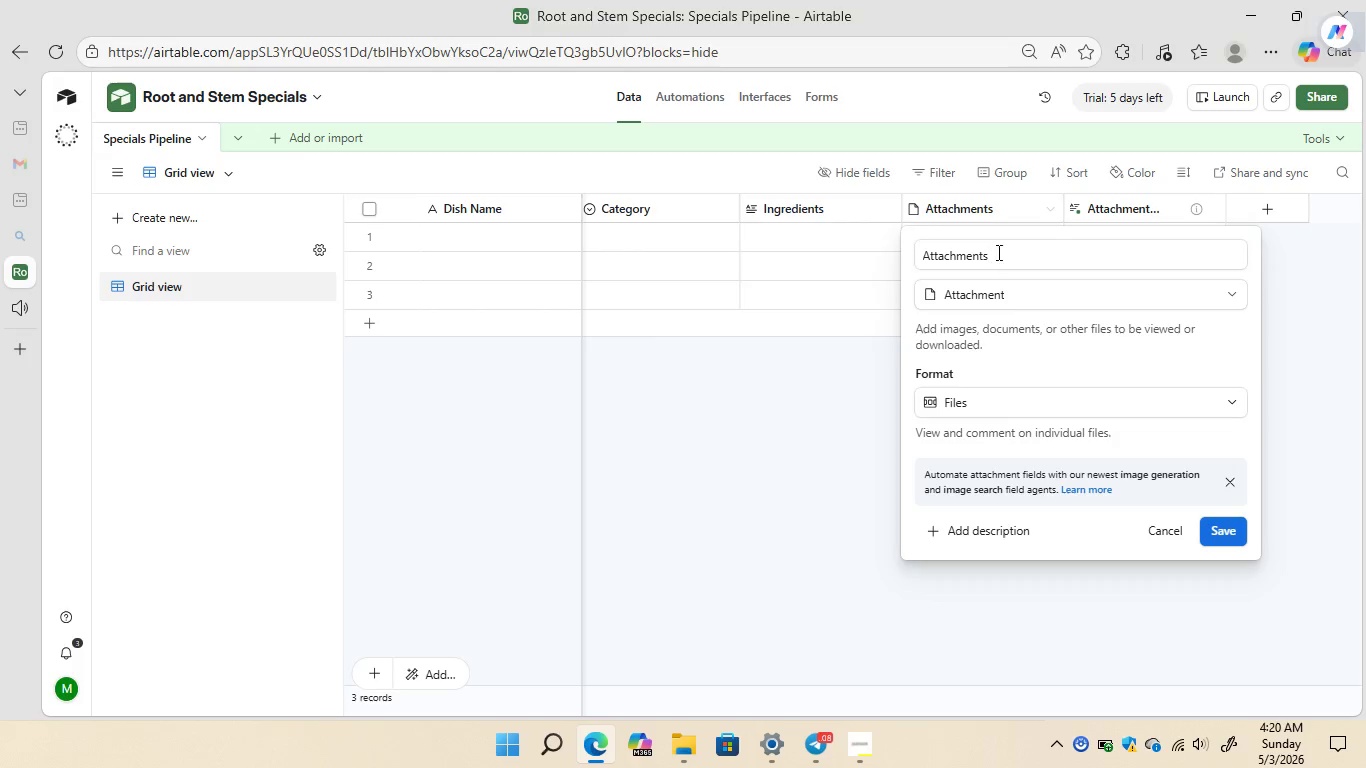 
left_click([1008, 250])
 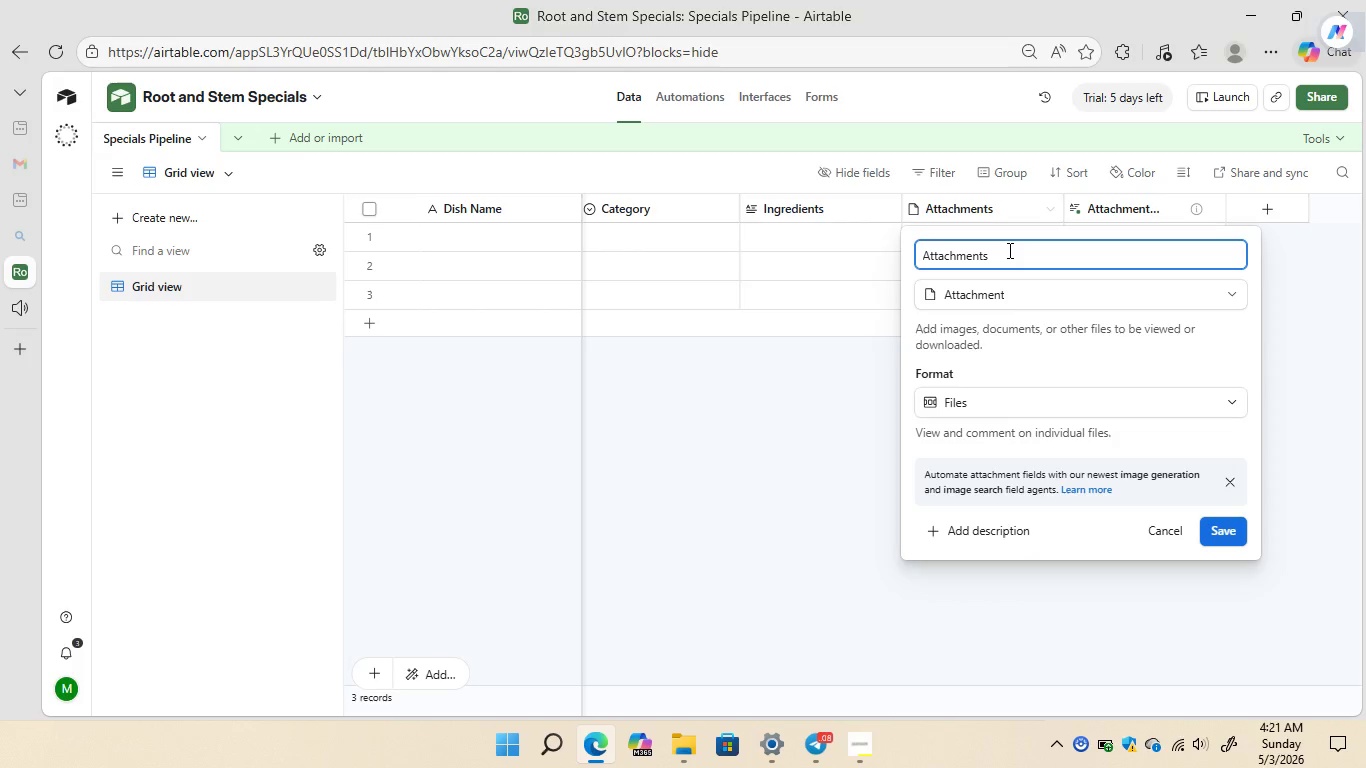 
key(Backspace)
 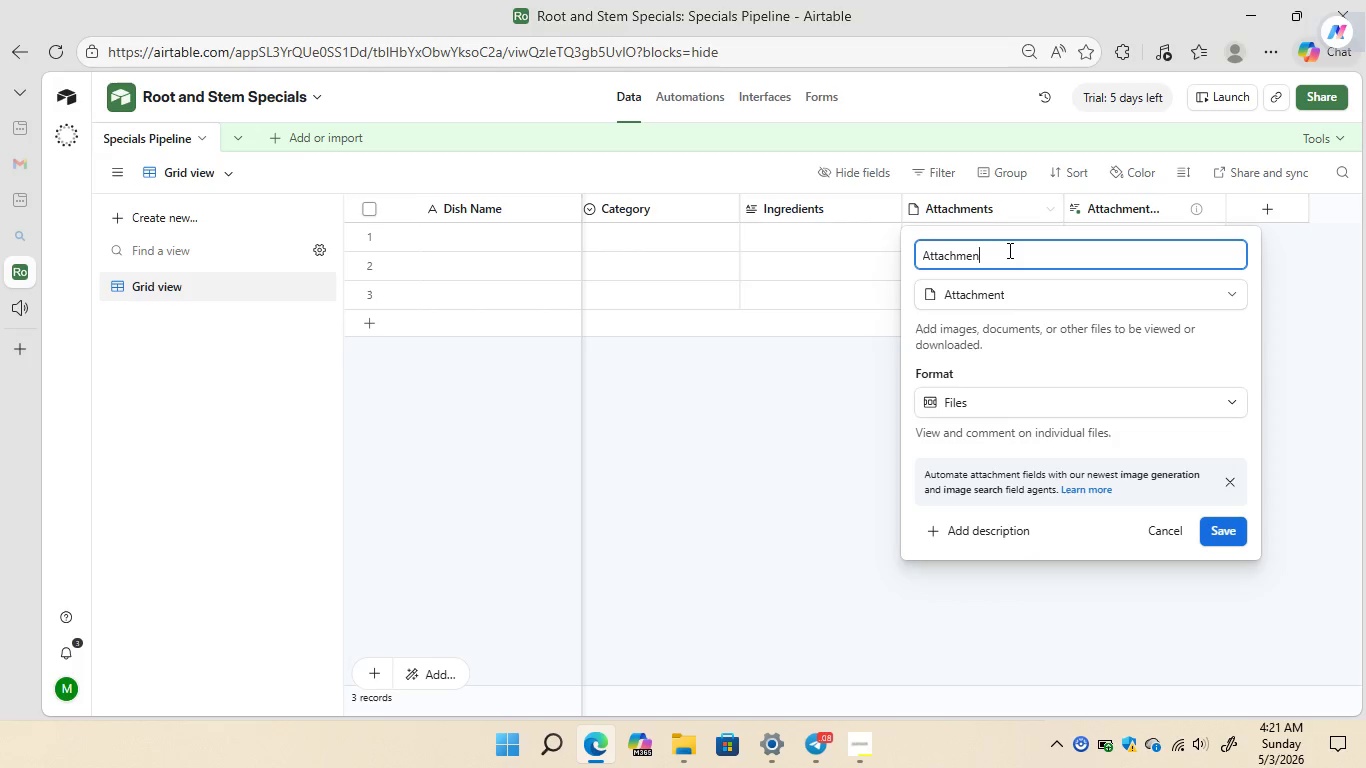 
key(Backspace)
 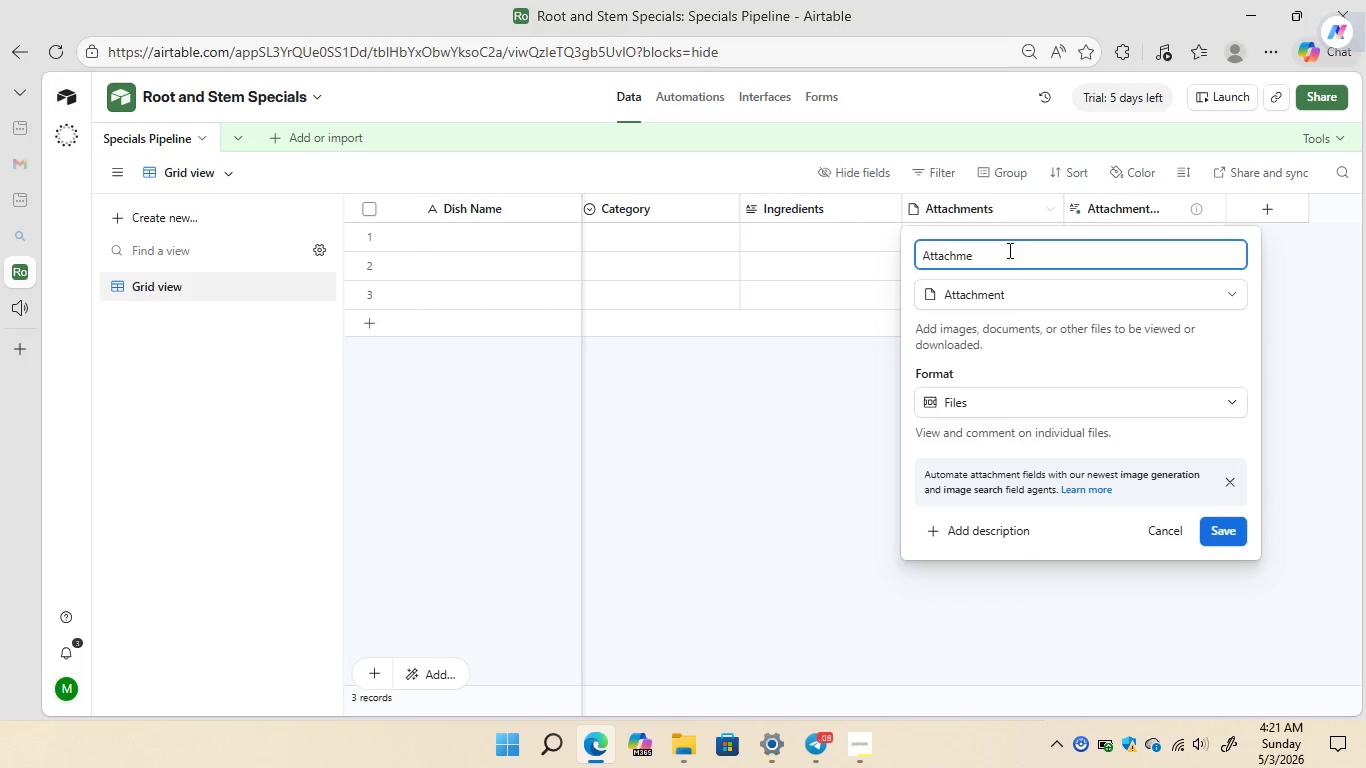 
key(Backspace)
 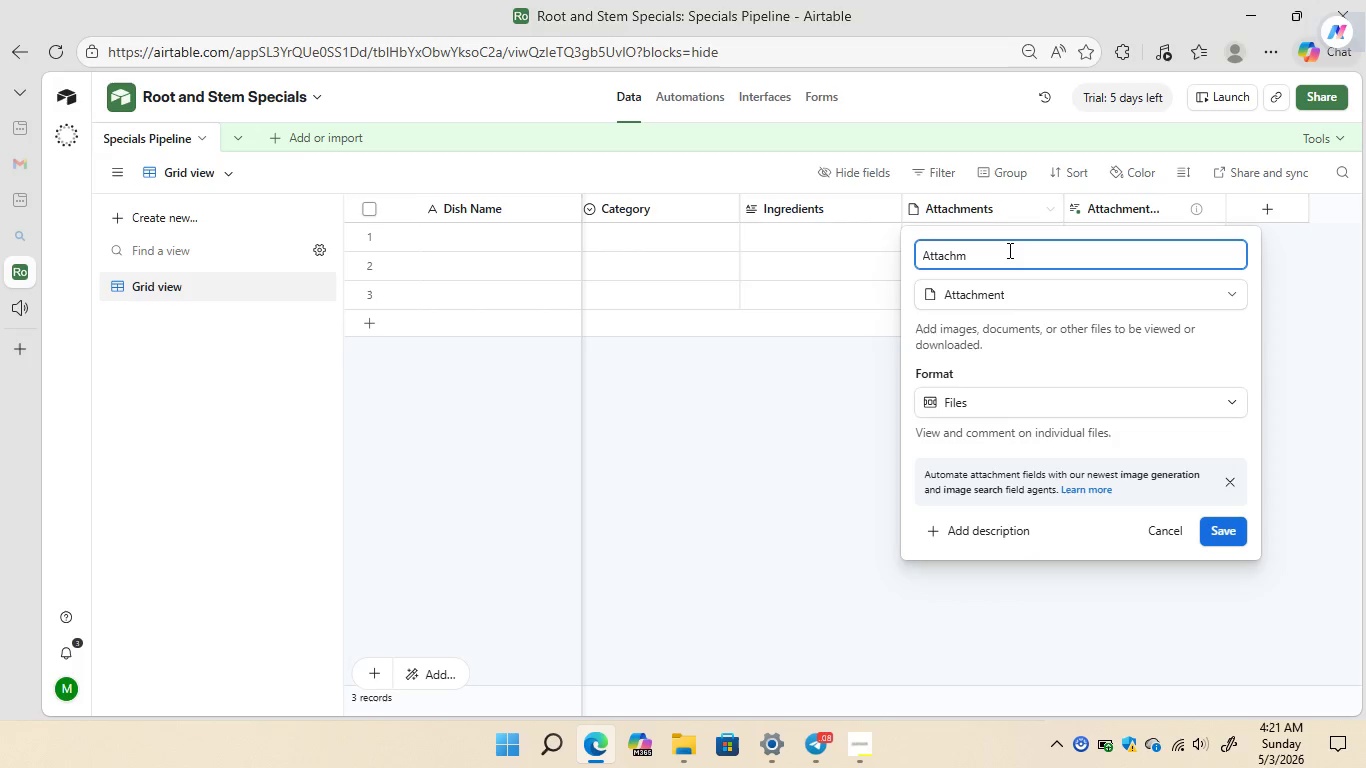 
key(Backspace)
 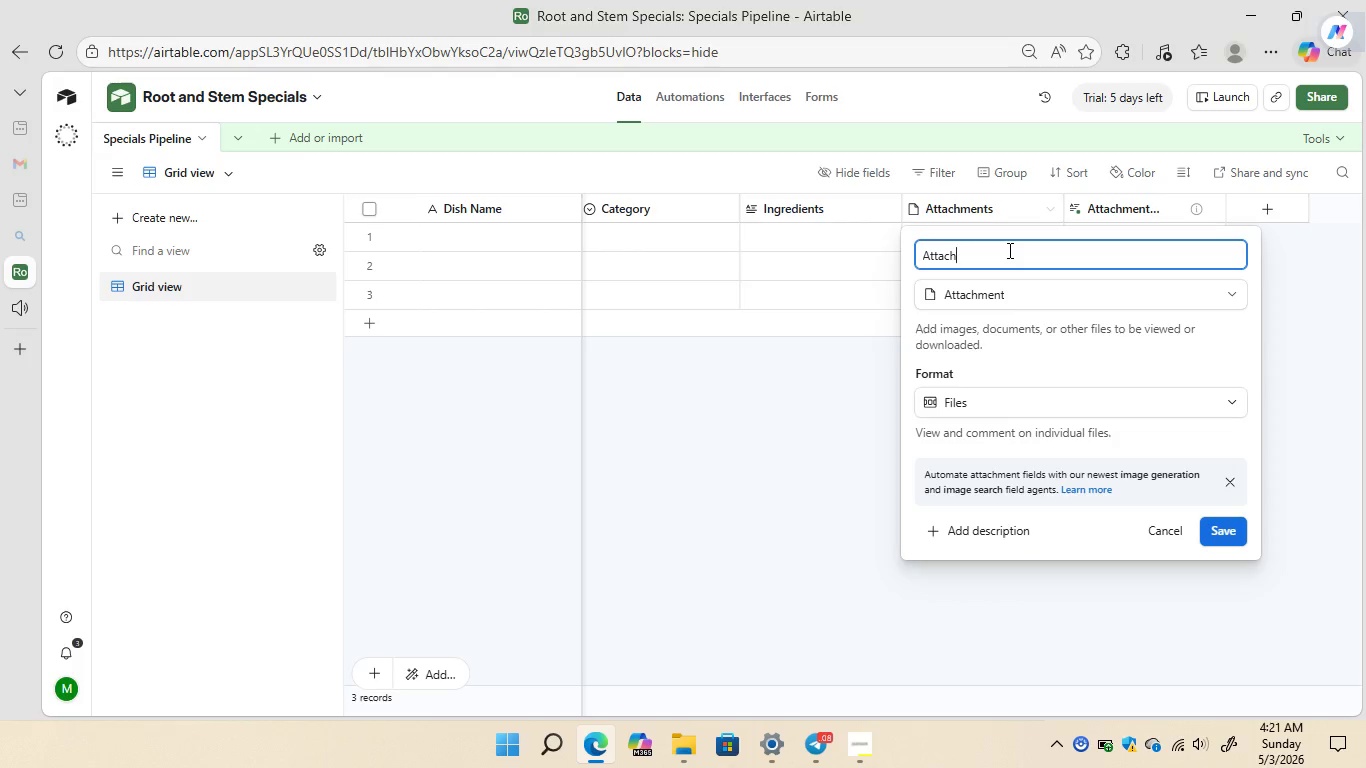 
key(Backspace)
 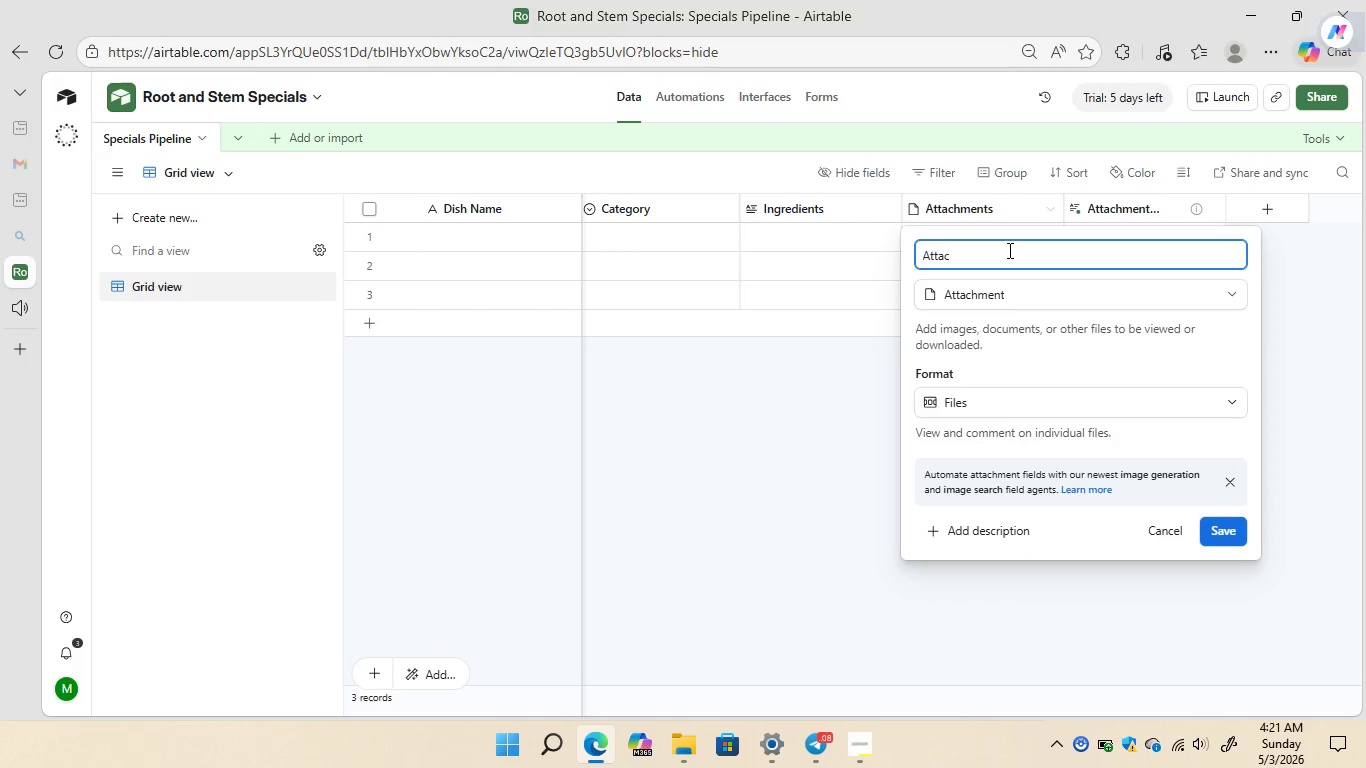 
key(Backspace)
 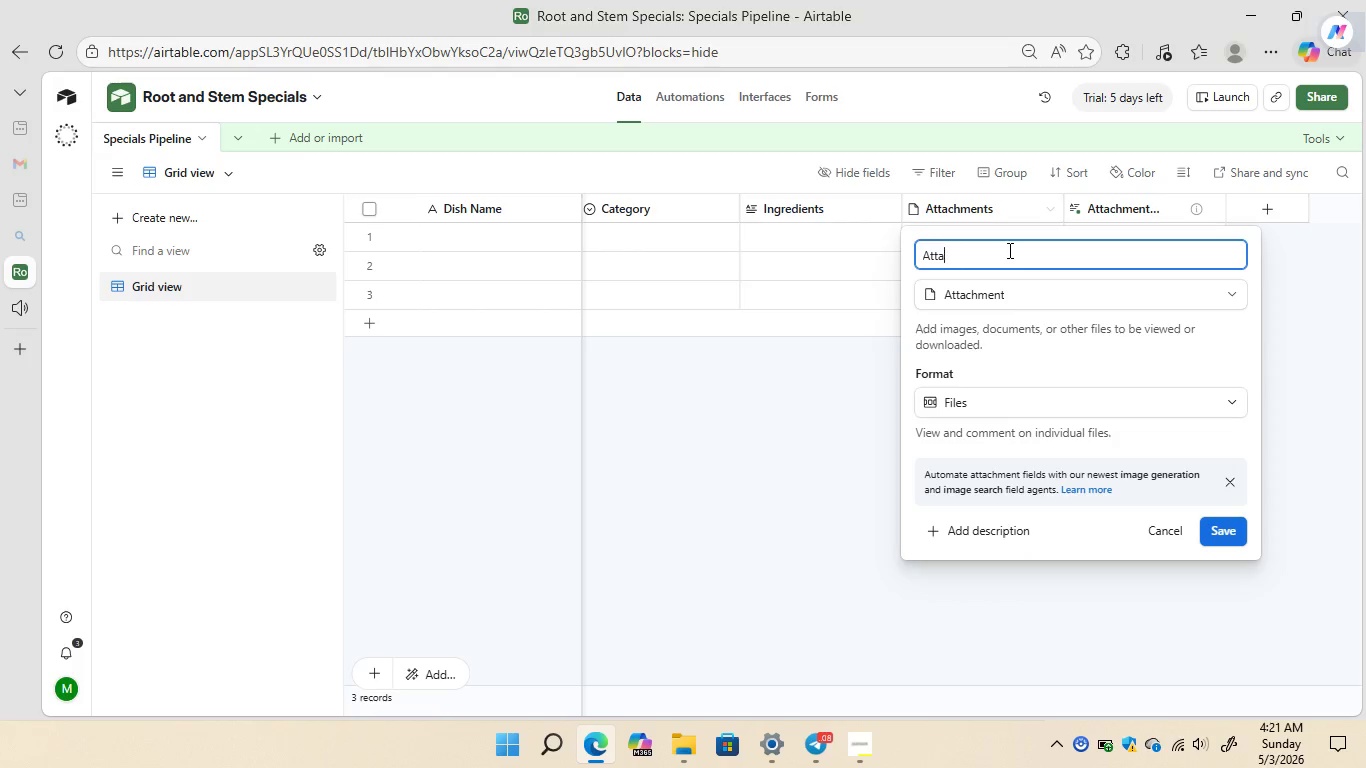 
key(Backspace)
 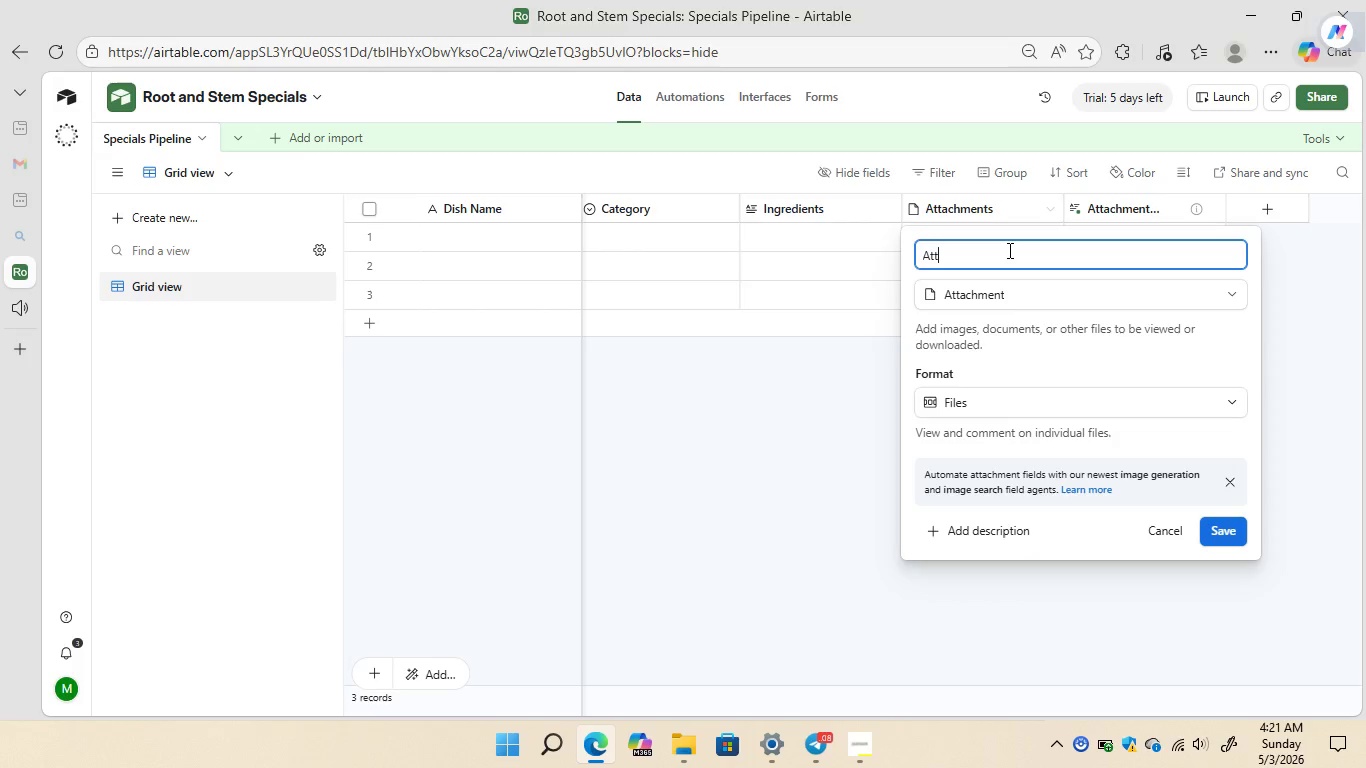 
key(Backspace)
 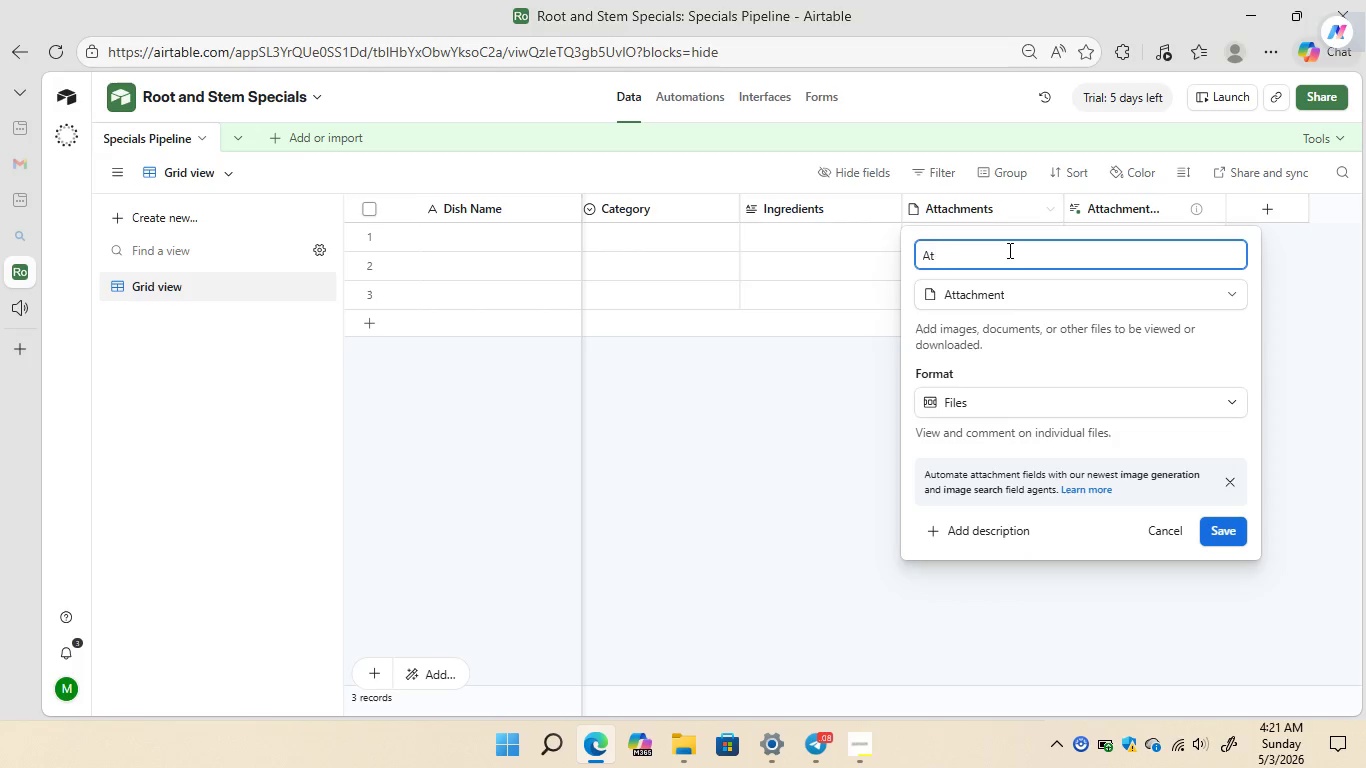 
key(Backspace)
 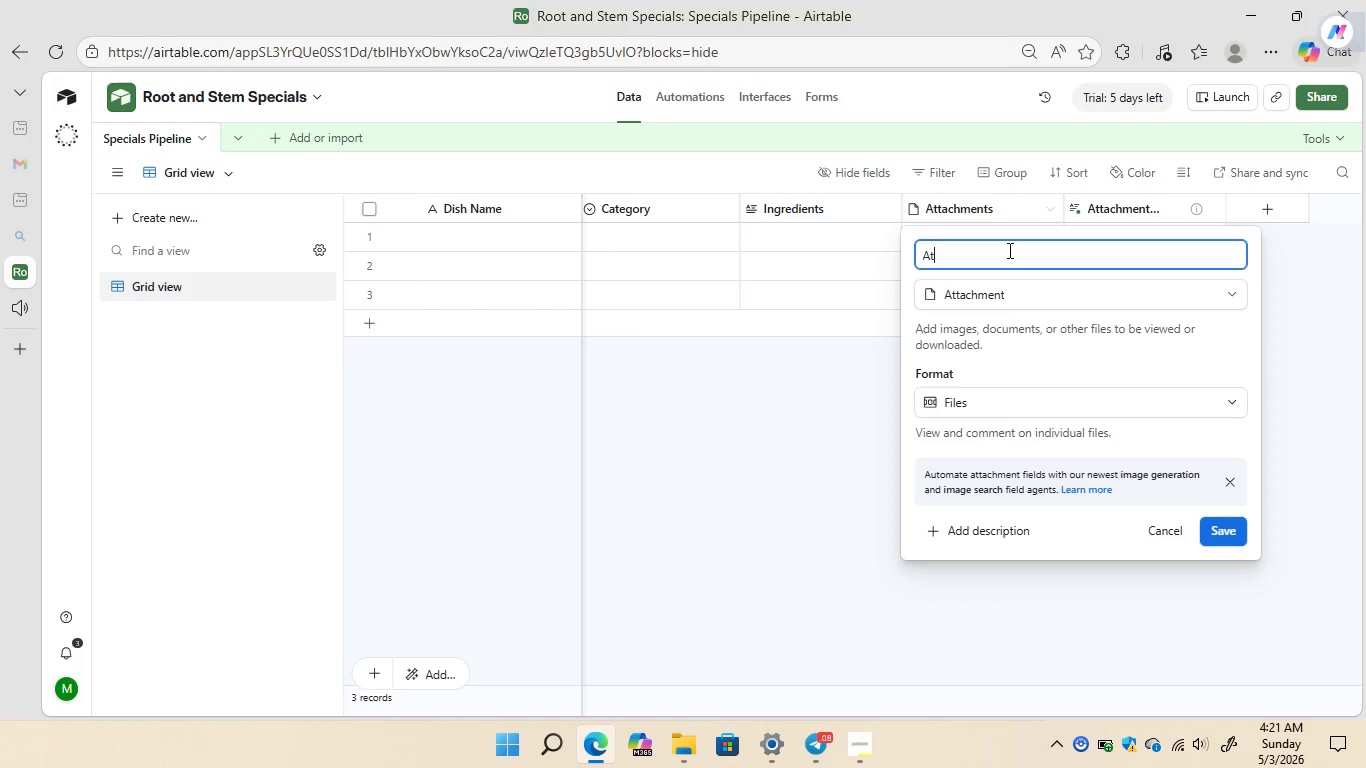 
key(Backspace)
 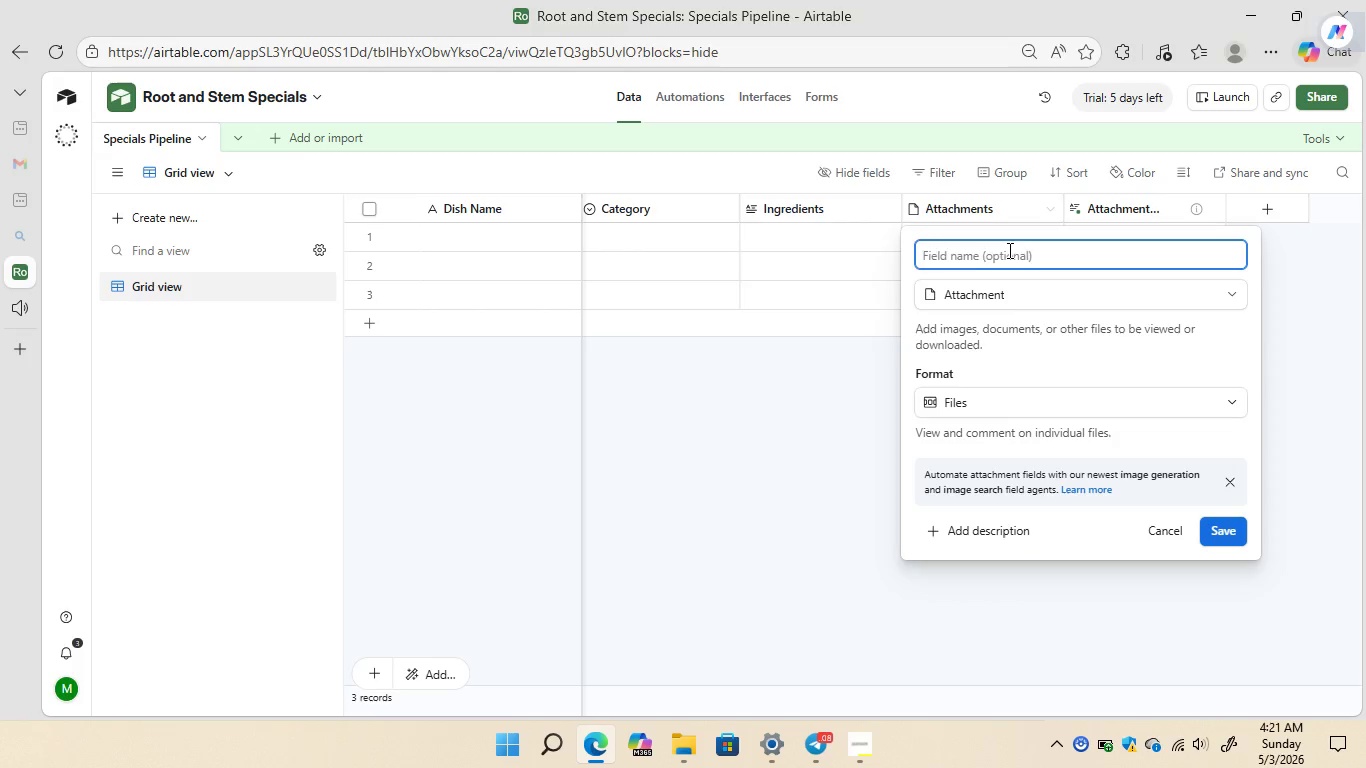 
key(Backspace)
 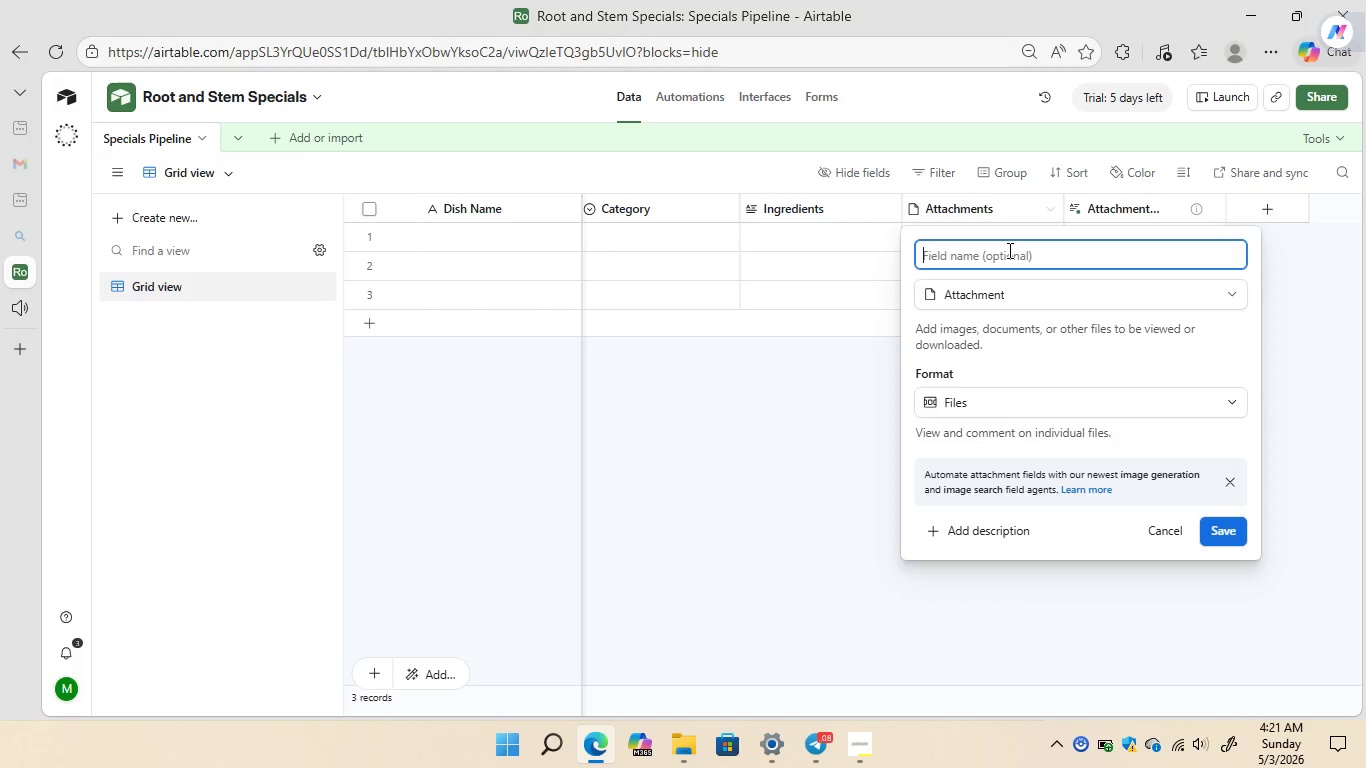 
wait(15.06)
 